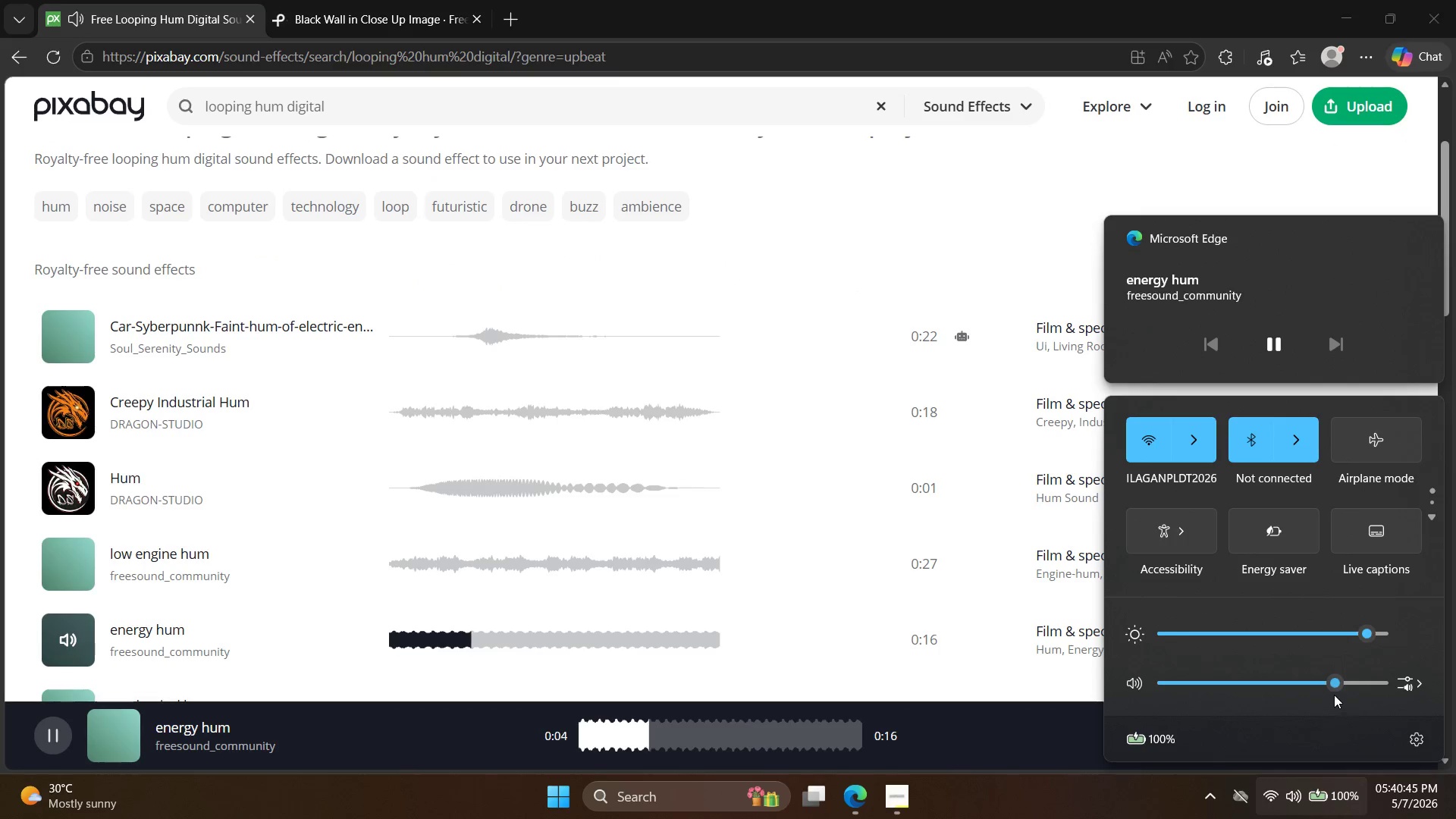 
left_click_drag(start_coordinate=[1334, 681], to_coordinate=[1455, 692])
 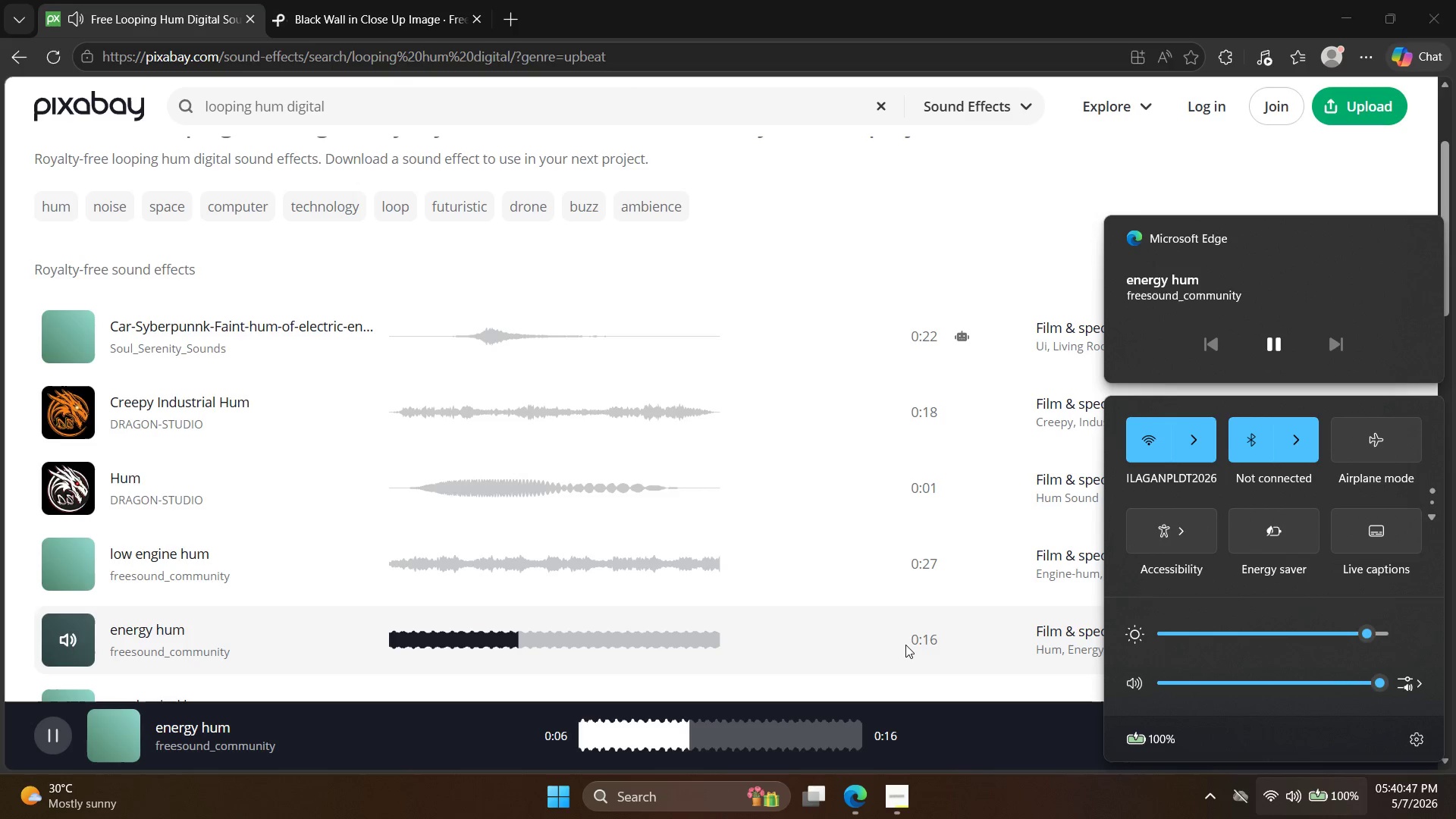 
scroll: coordinate [880, 610], scroll_direction: down, amount: 2.0
 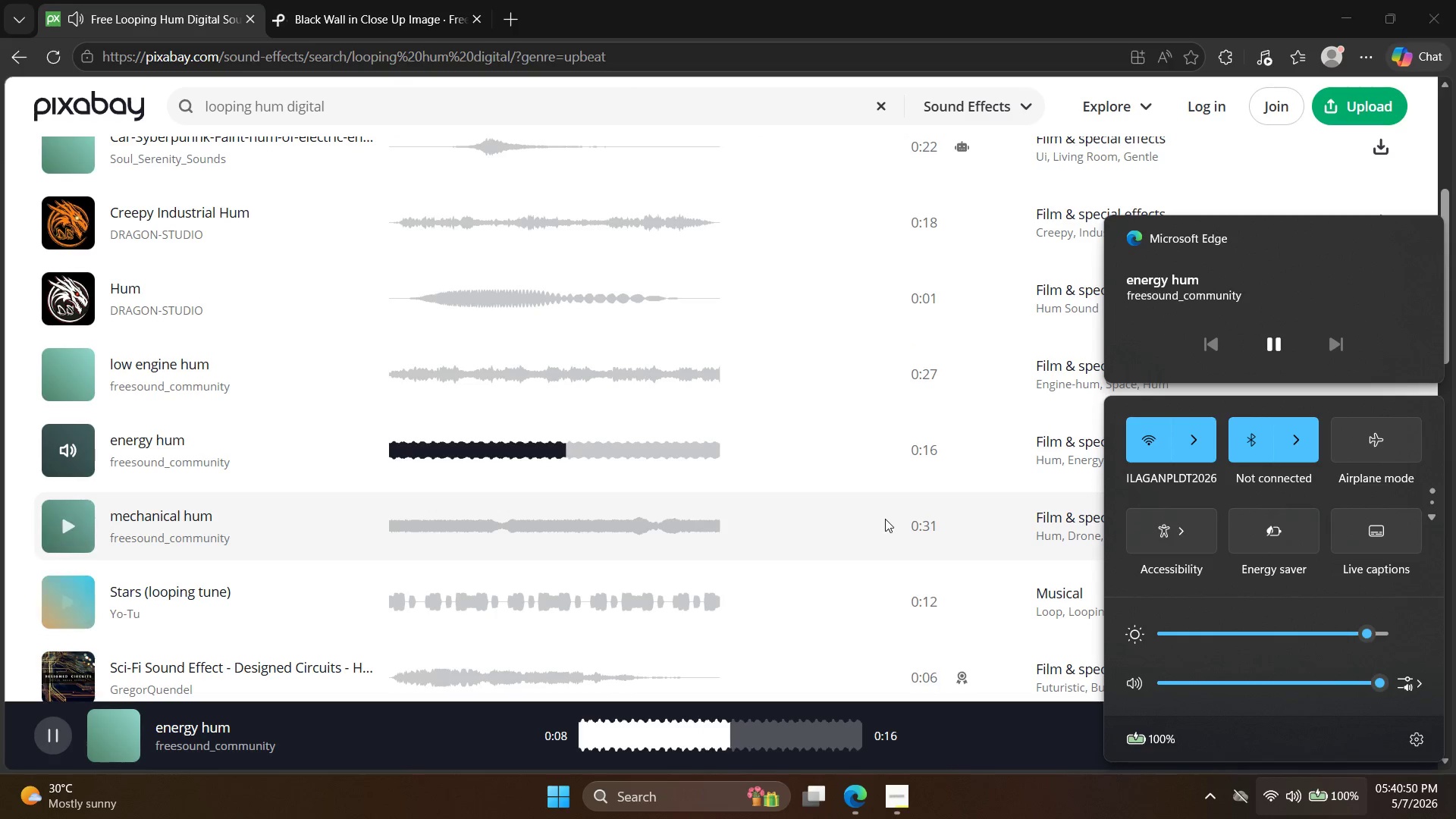 
left_click([857, 460])
 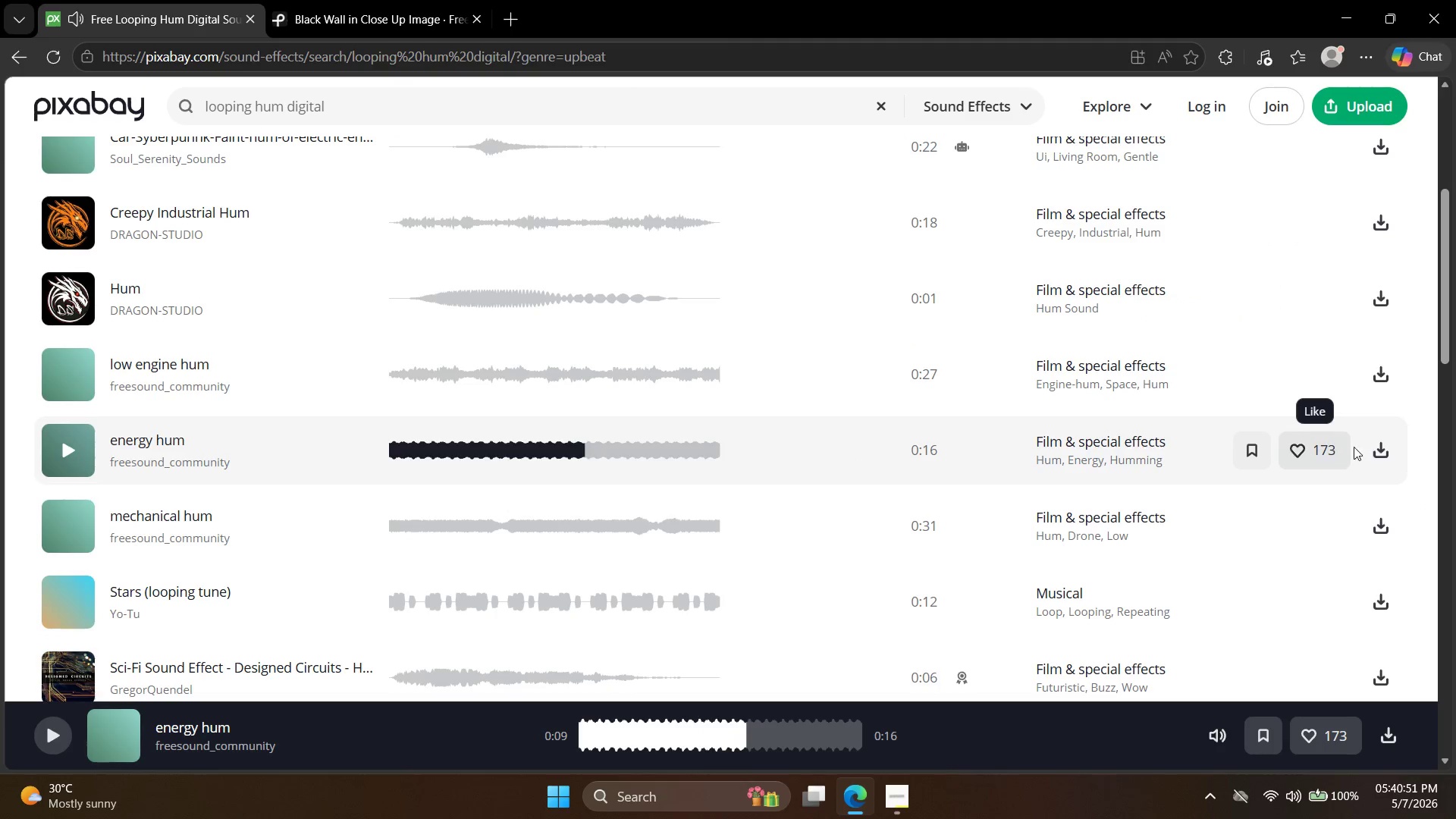 
left_click([1379, 444])
 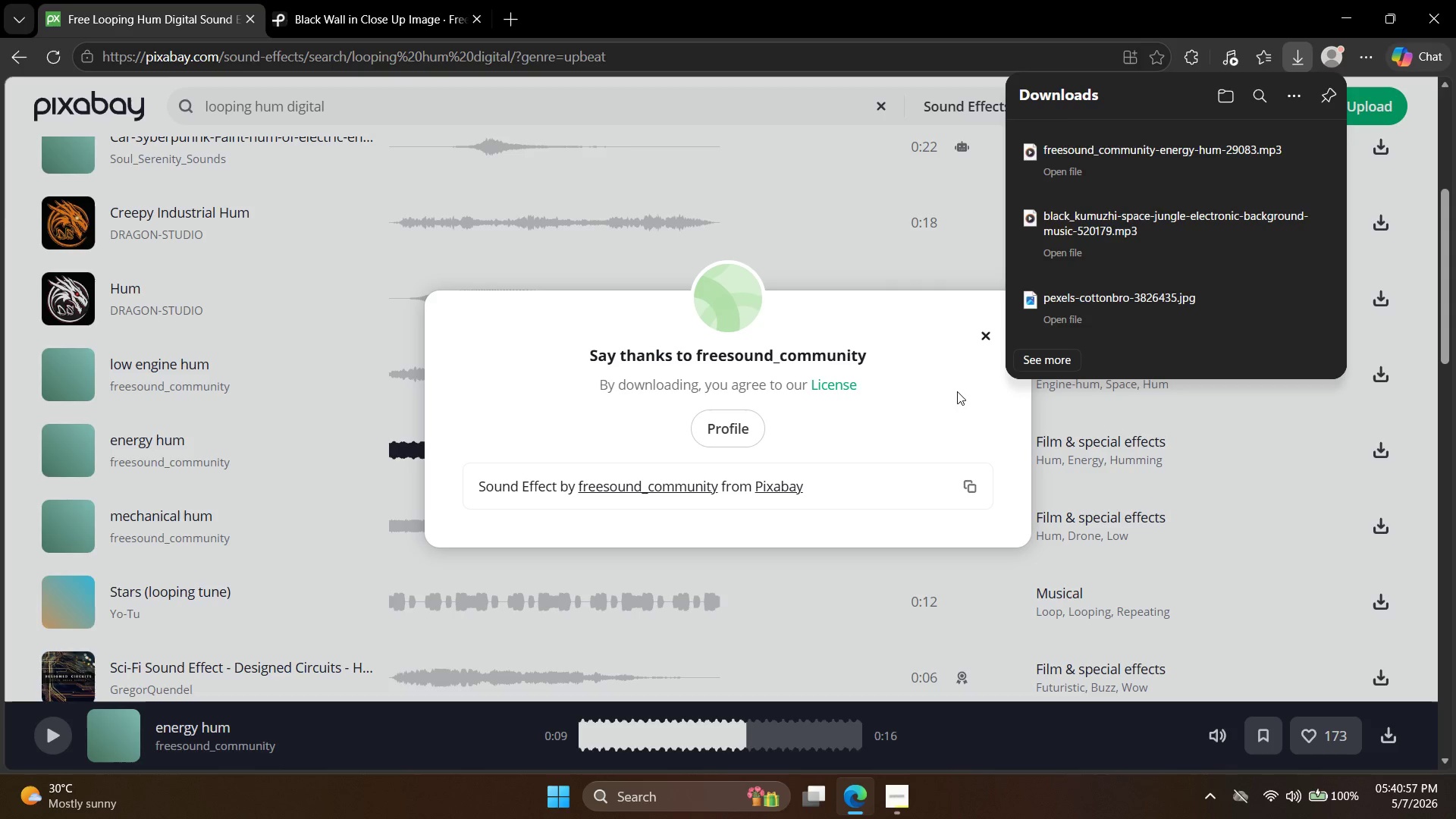 
wait(7.02)
 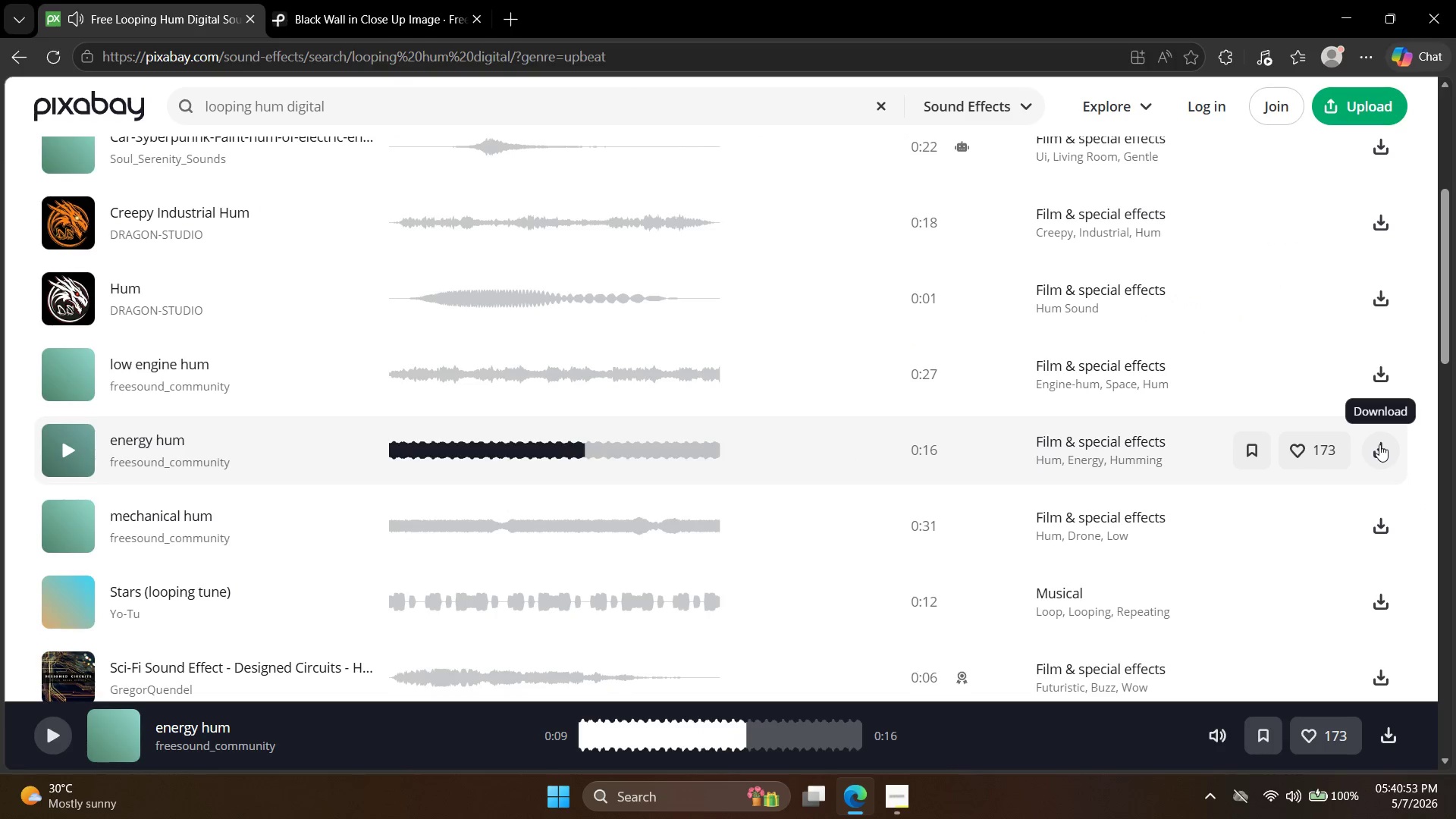 
double_click([453, 110])
 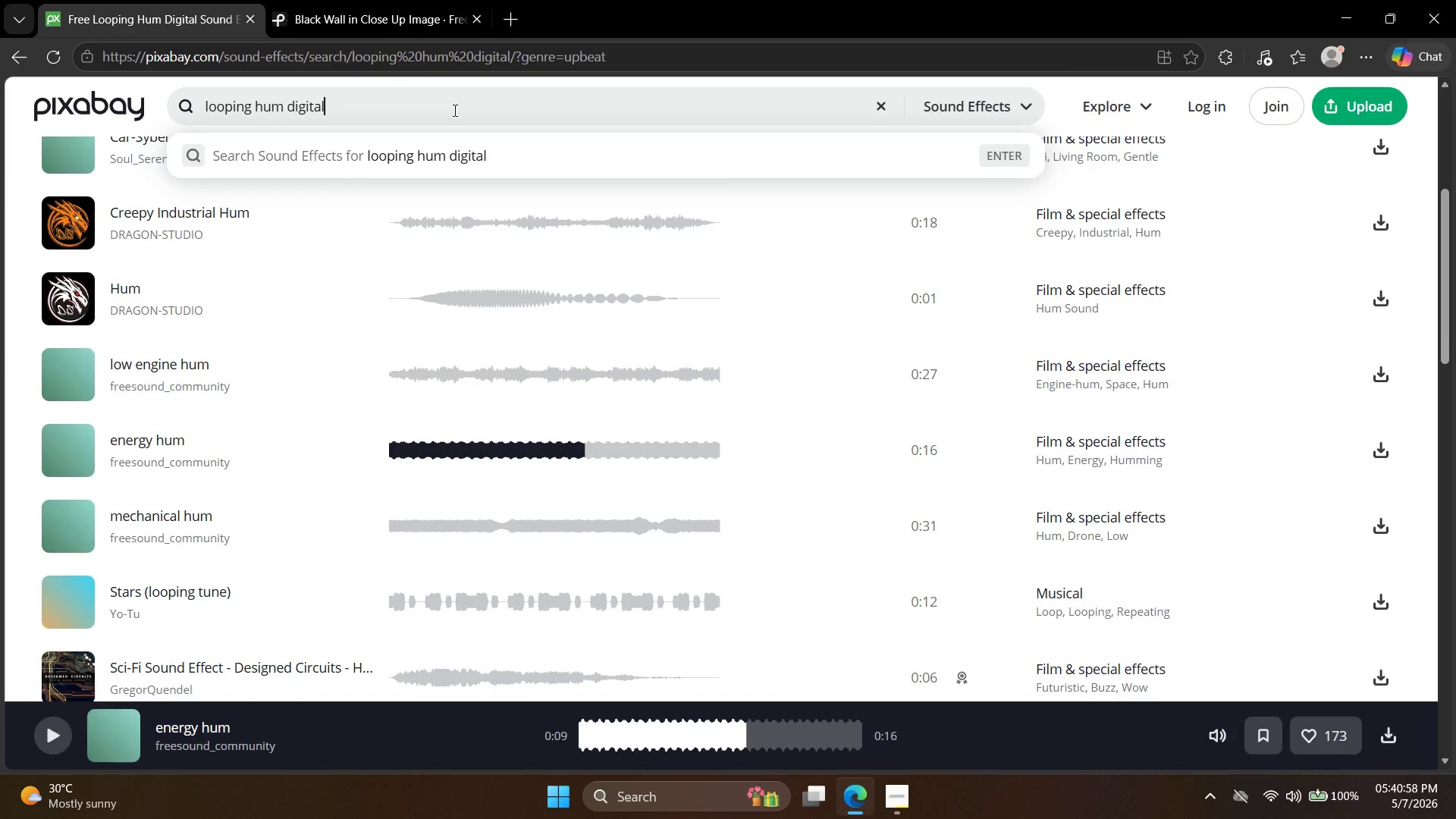 
triple_click([453, 110])
 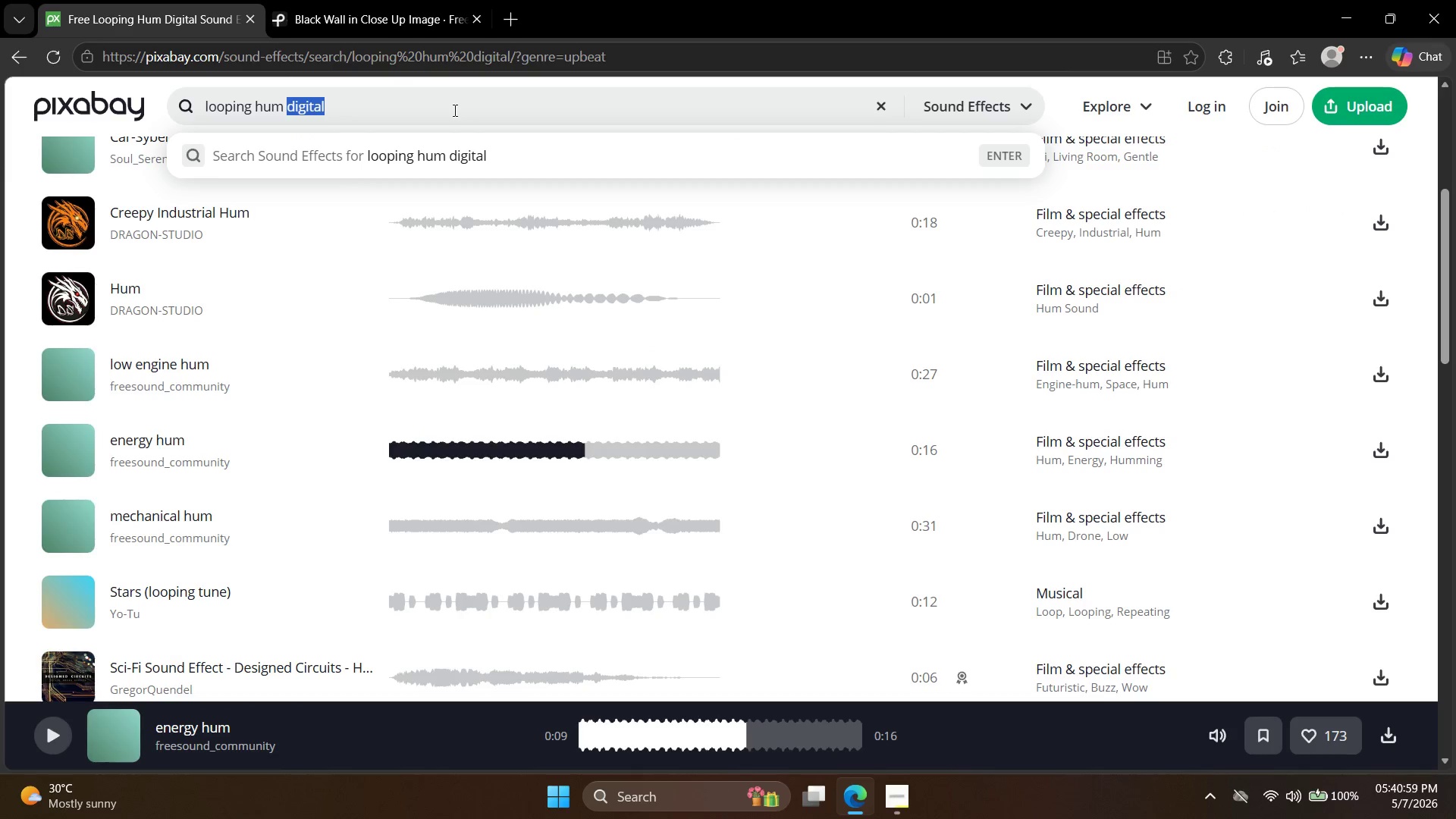 
triple_click([453, 110])
 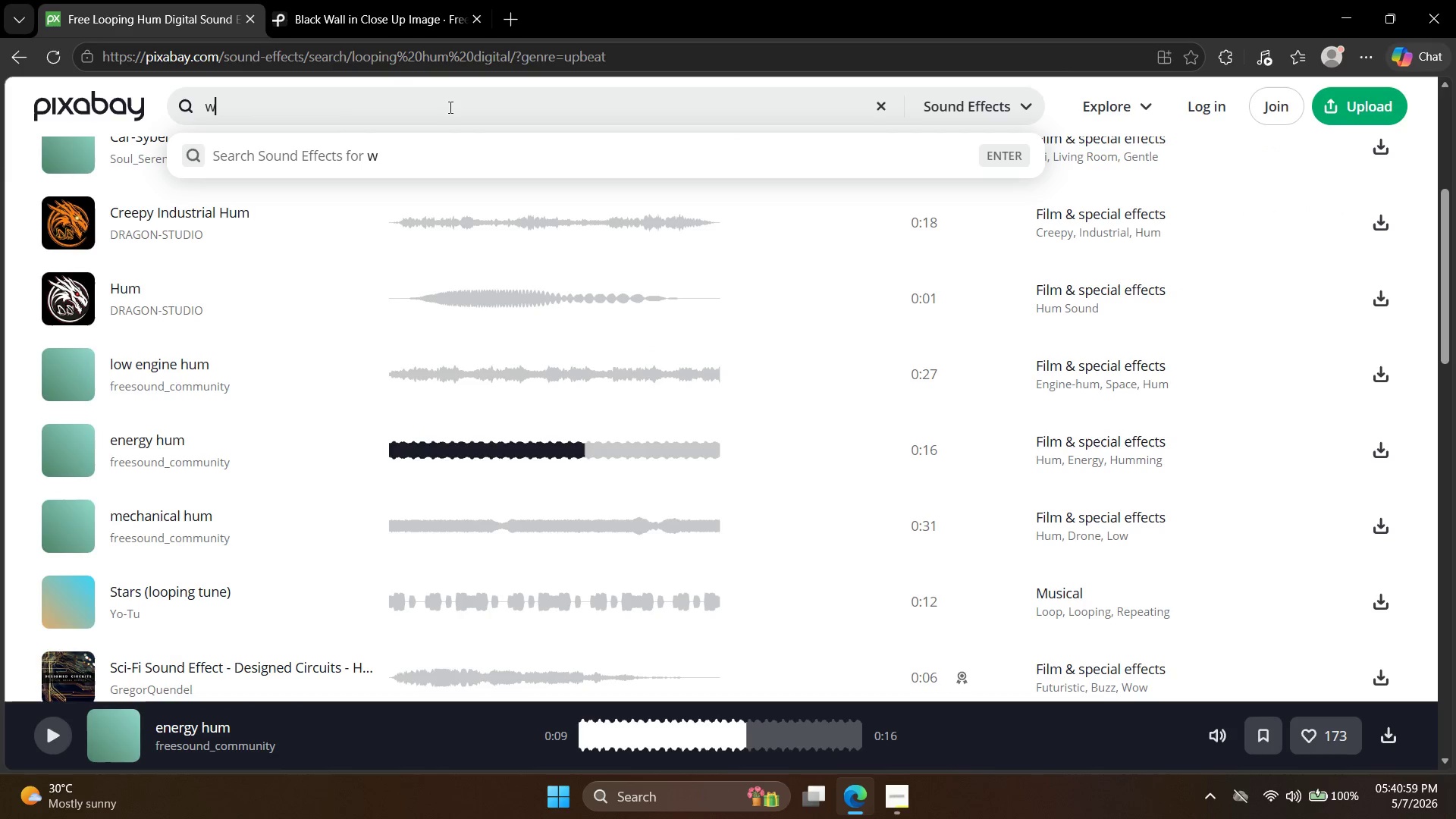 
type(whoio)
key(Backspace)
key(Backspace)
type(osh sound)
 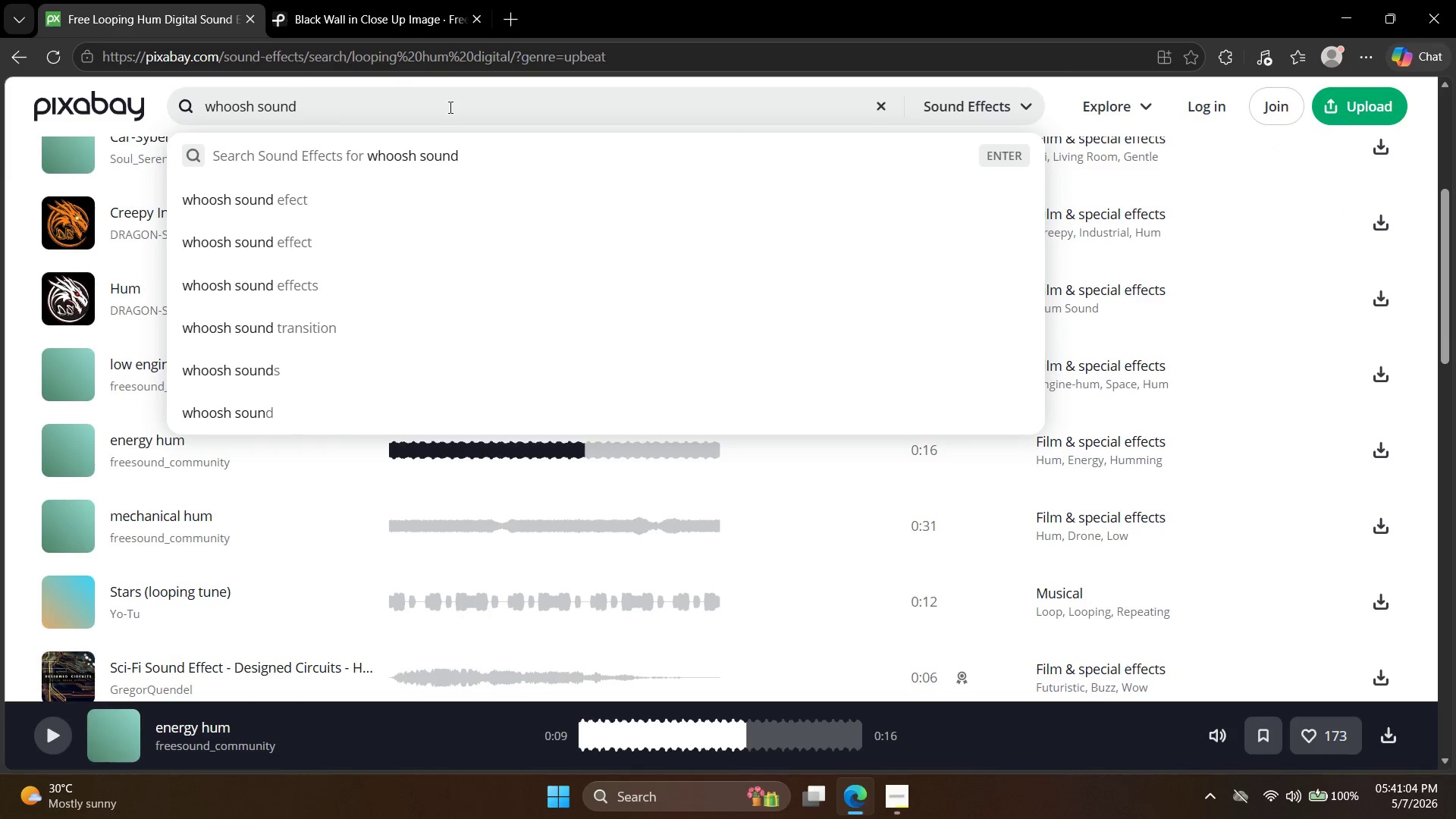 
key(Enter)
 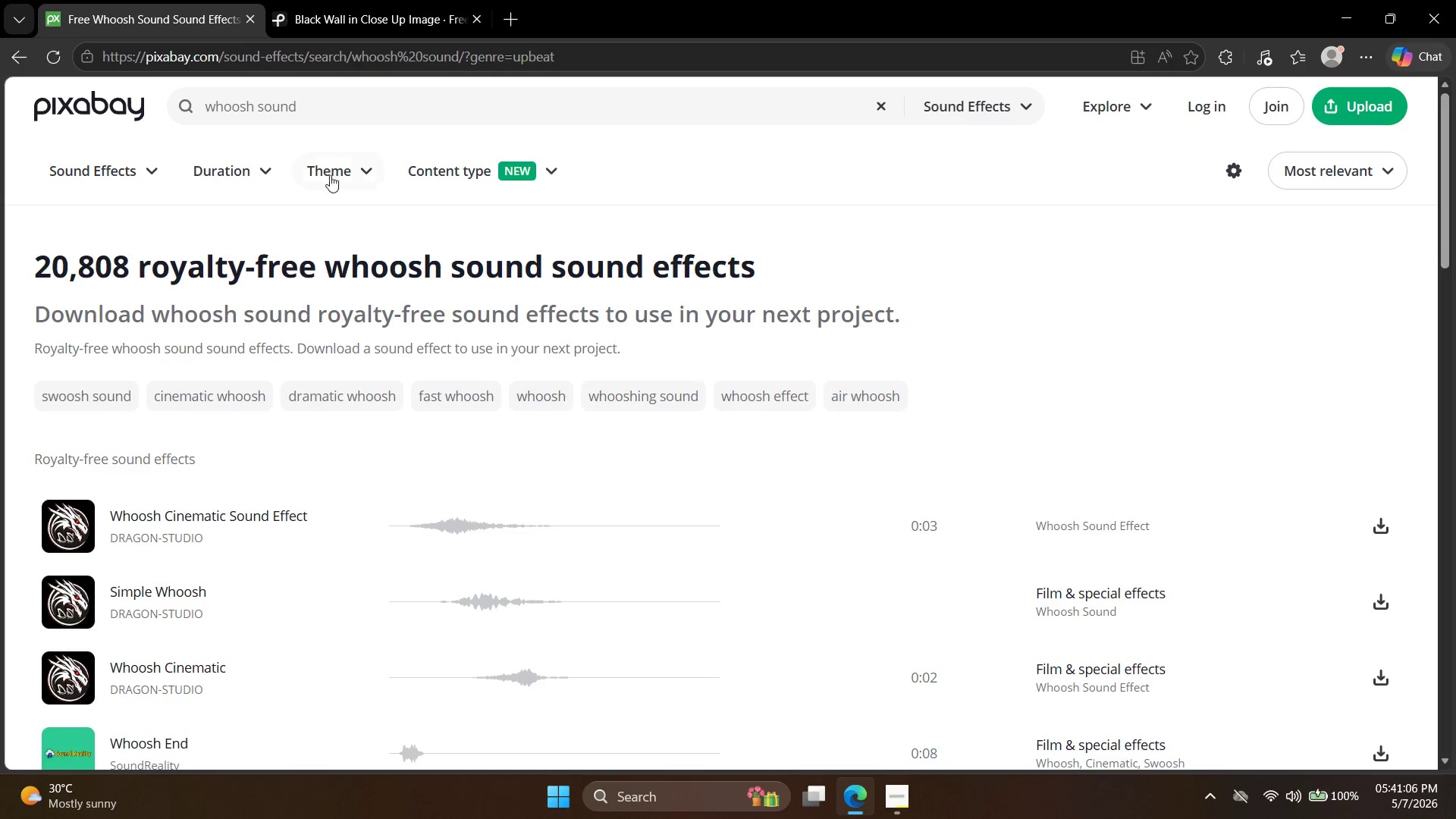 
left_click([103, 504])
 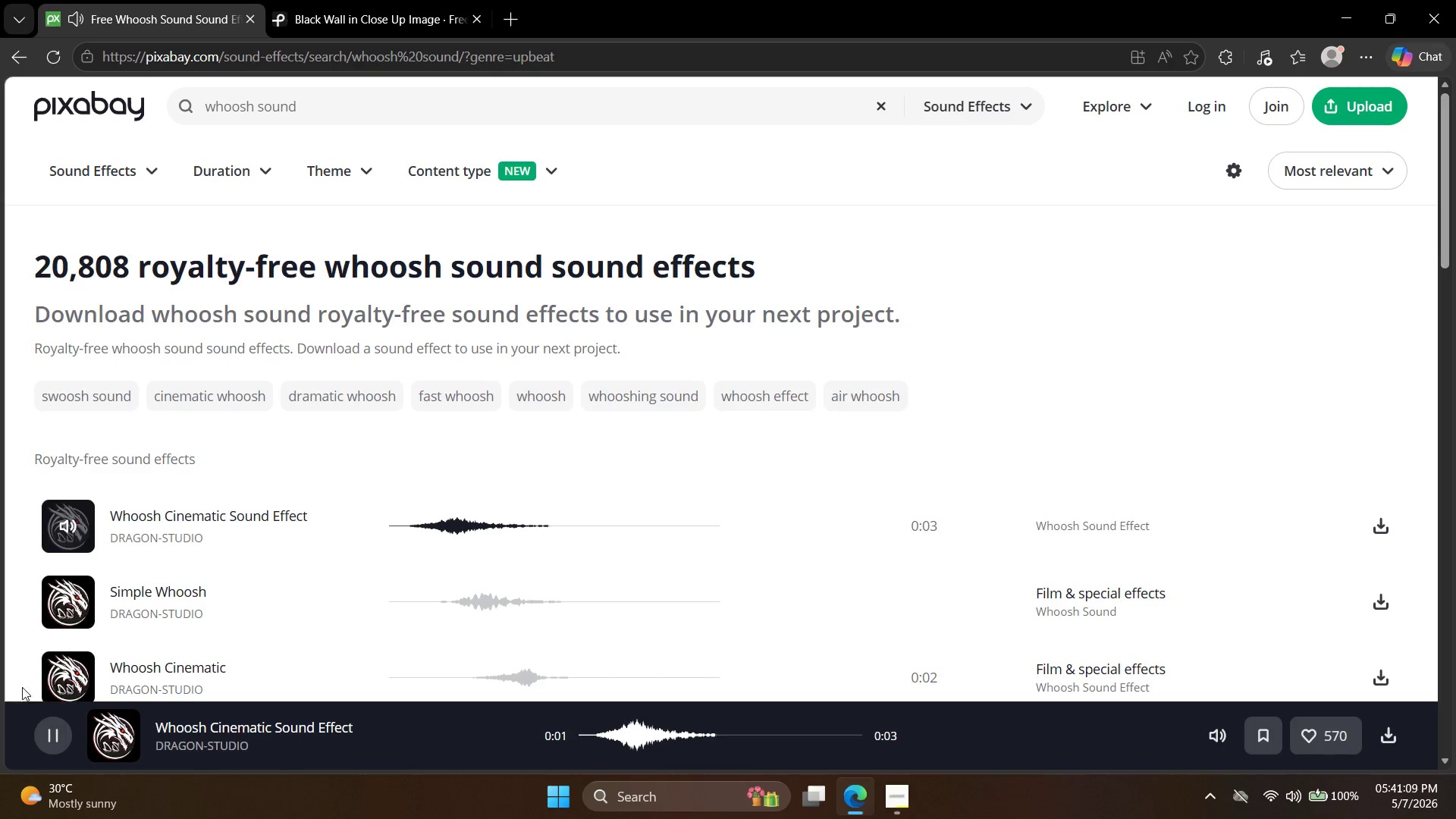 
left_click([93, 596])
 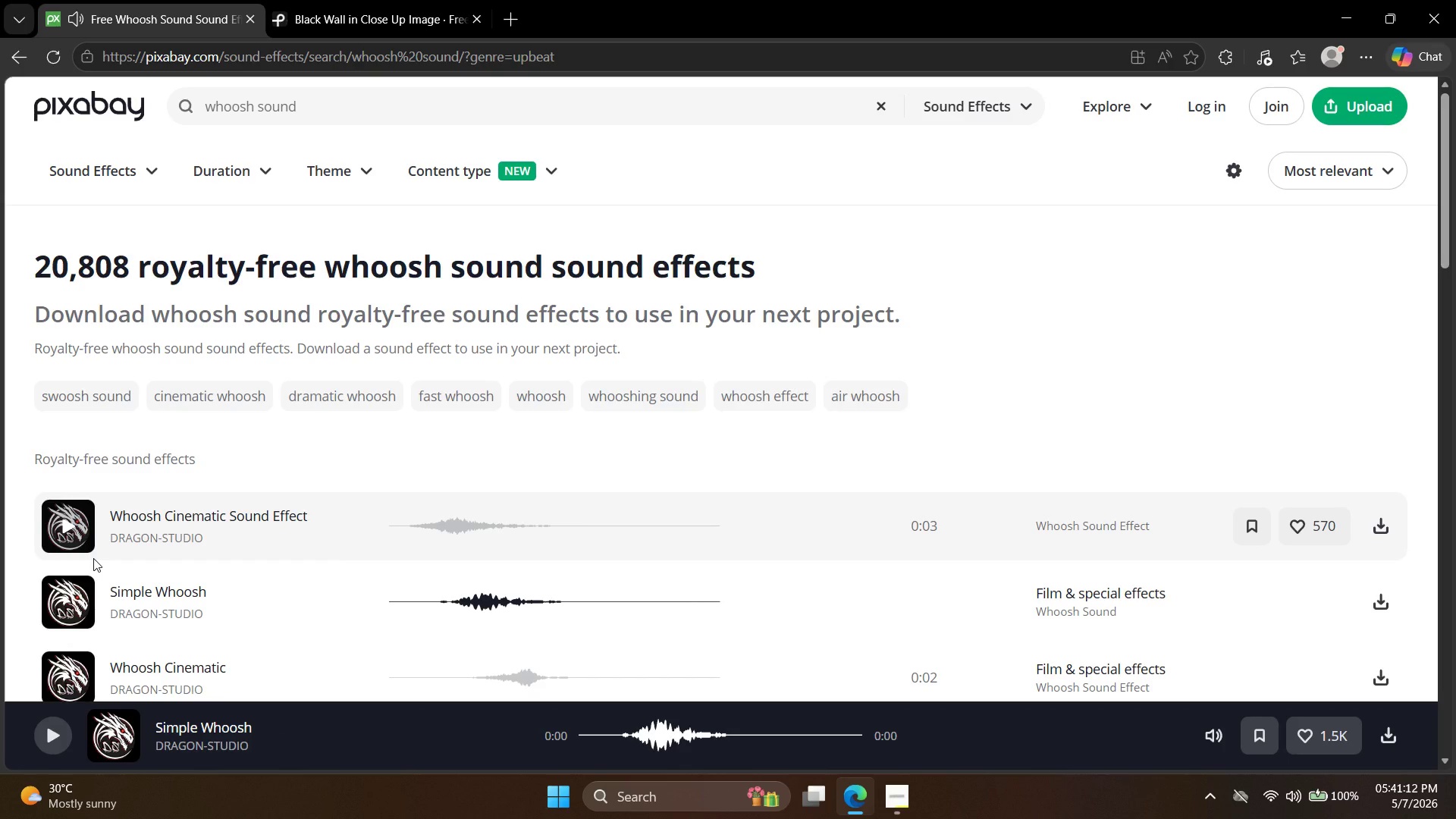 
scroll: coordinate [249, 526], scroll_direction: down, amount: 2.0
 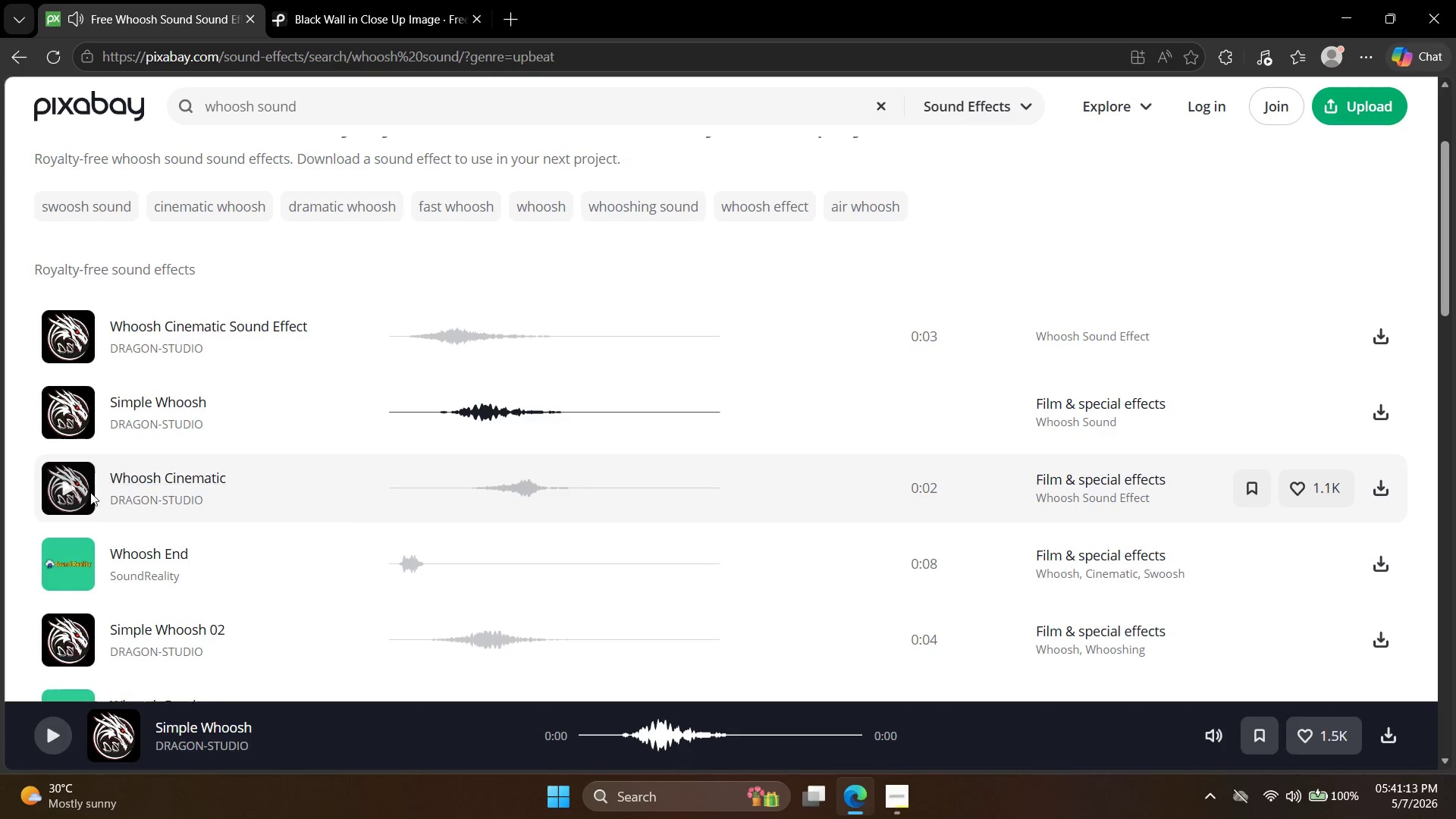 
left_click([81, 495])
 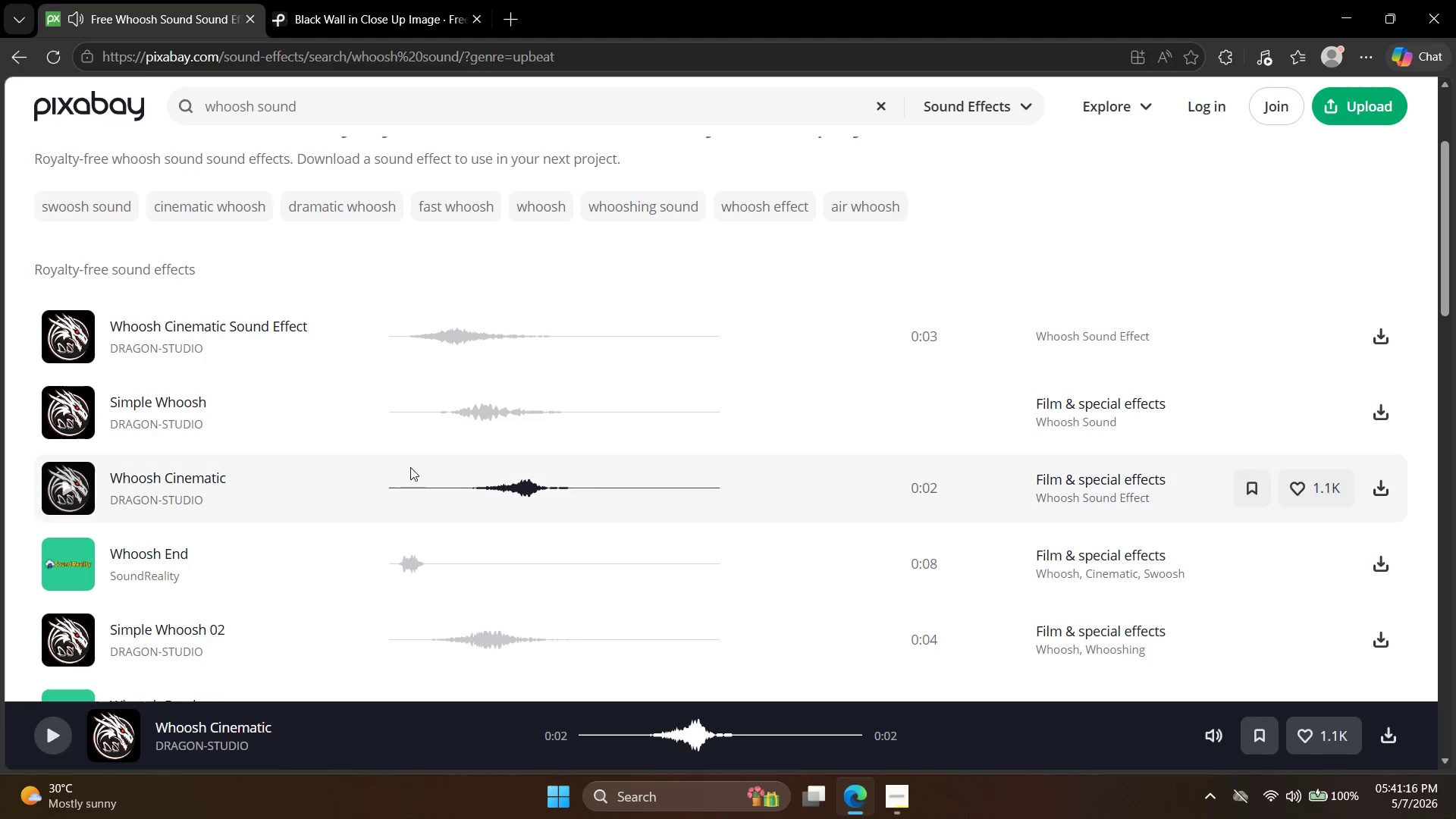 
left_click([1371, 492])
 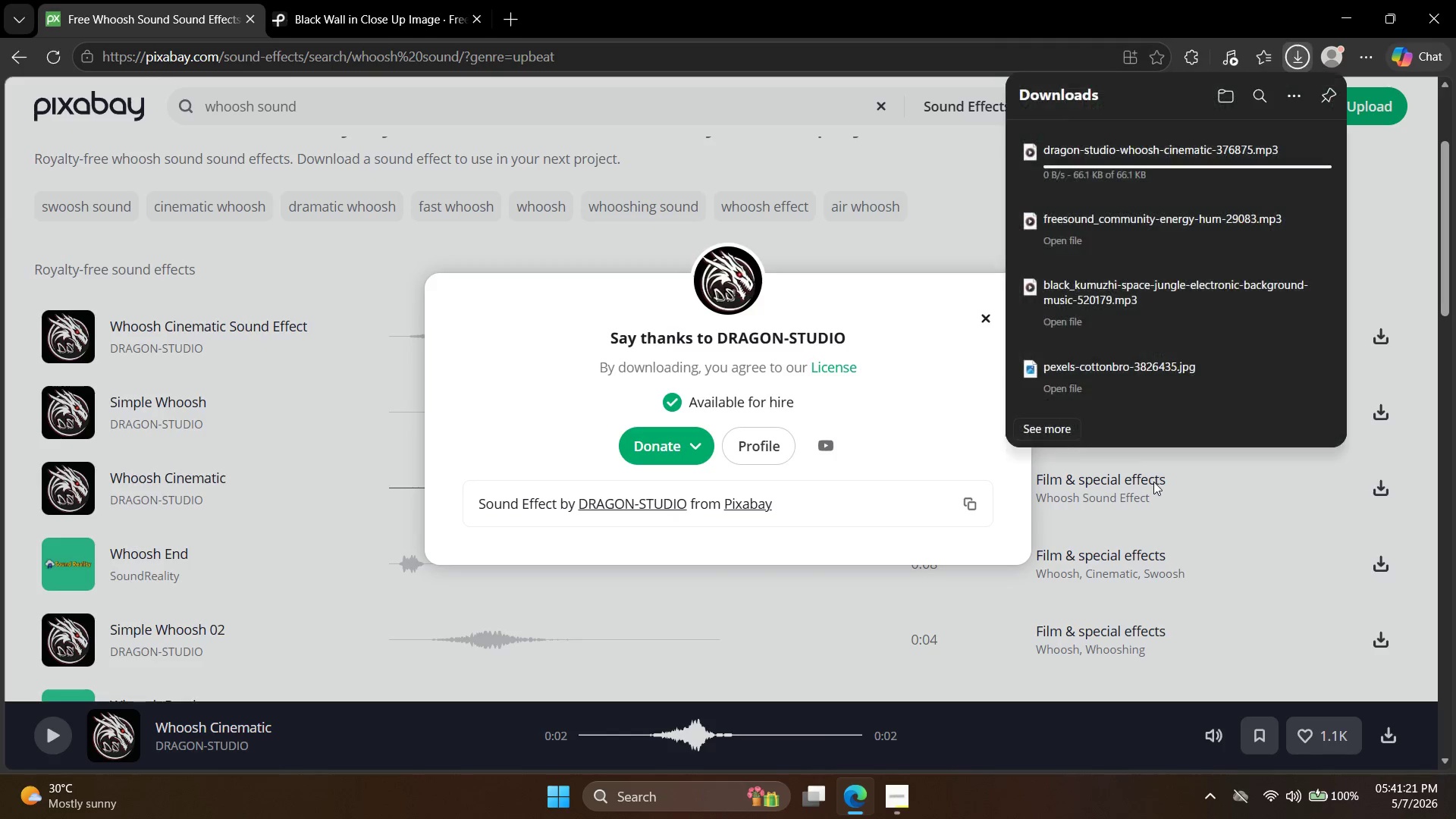 
scroll: coordinate [346, 341], scroll_direction: up, amount: 2.0
 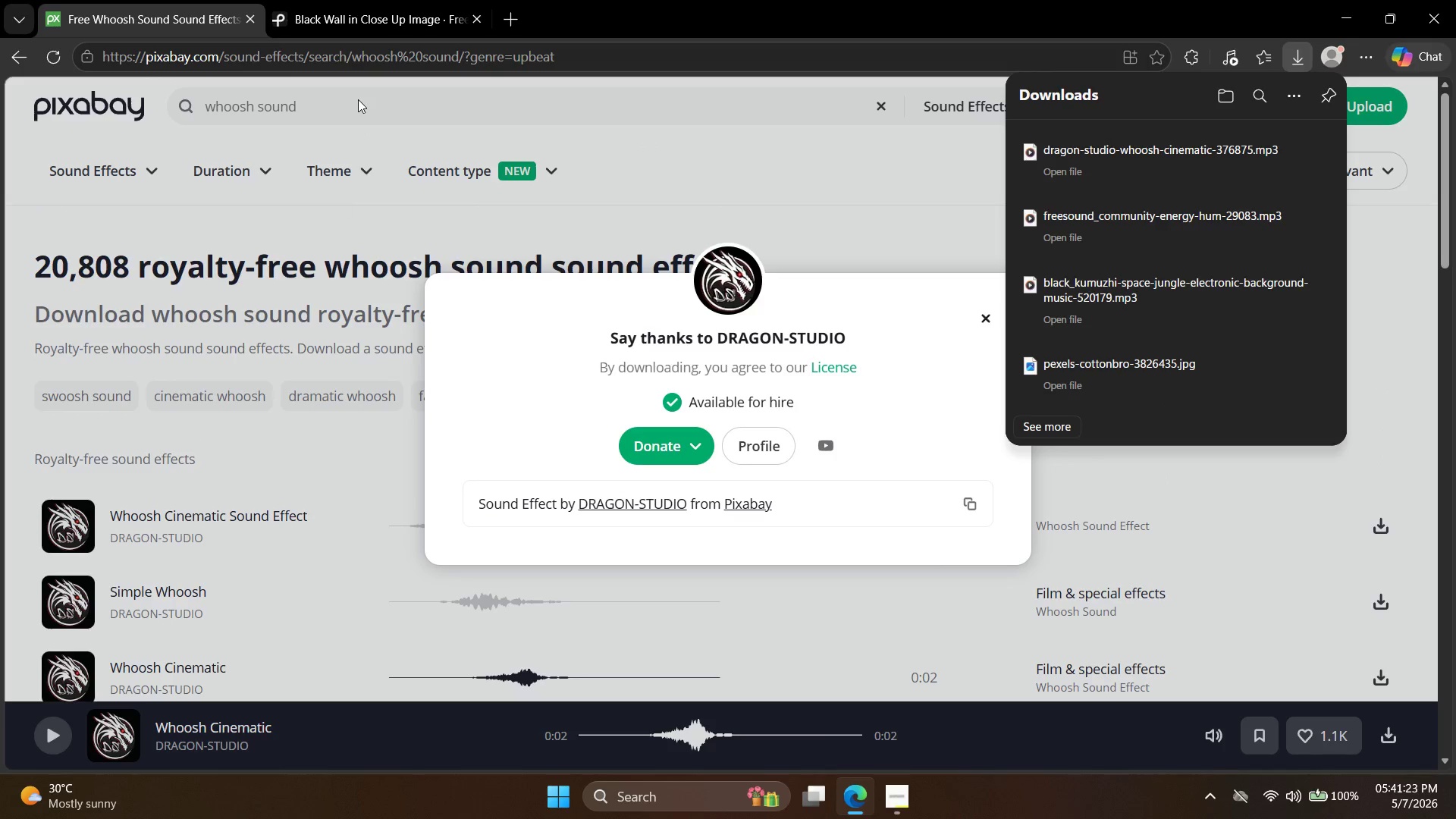 
double_click([358, 99])
 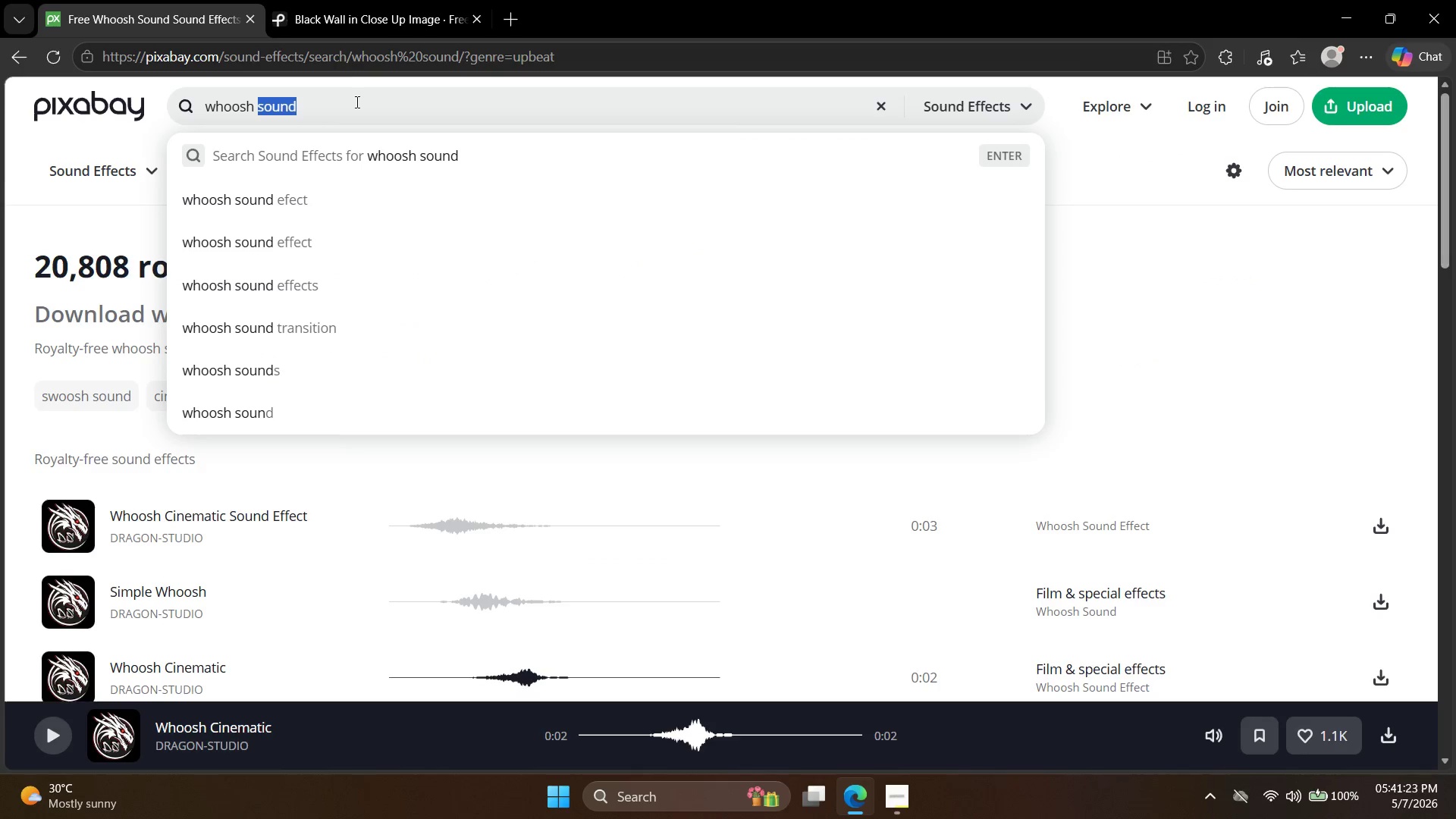 
triple_click([356, 102])
 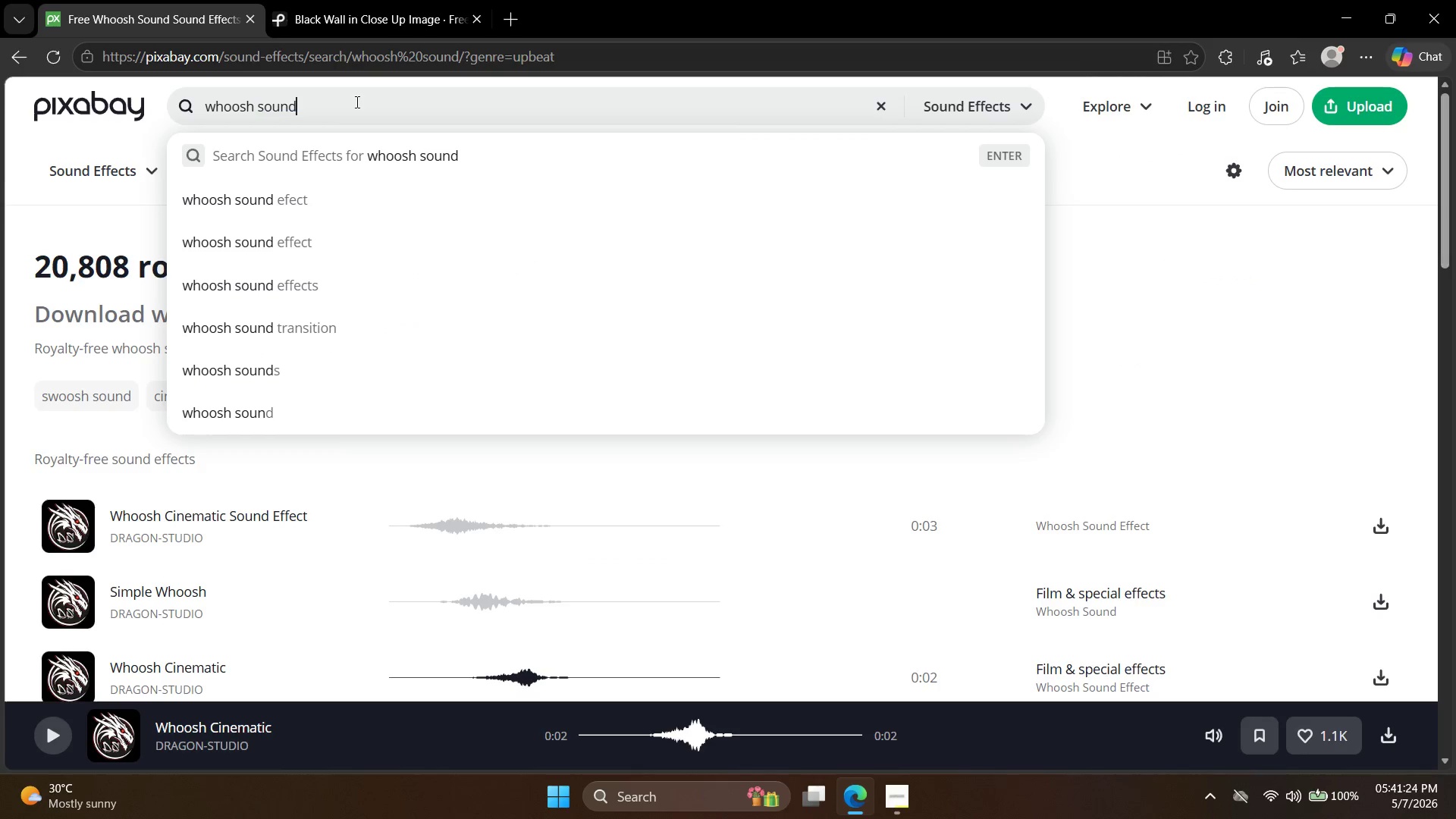 
triple_click([356, 102])
 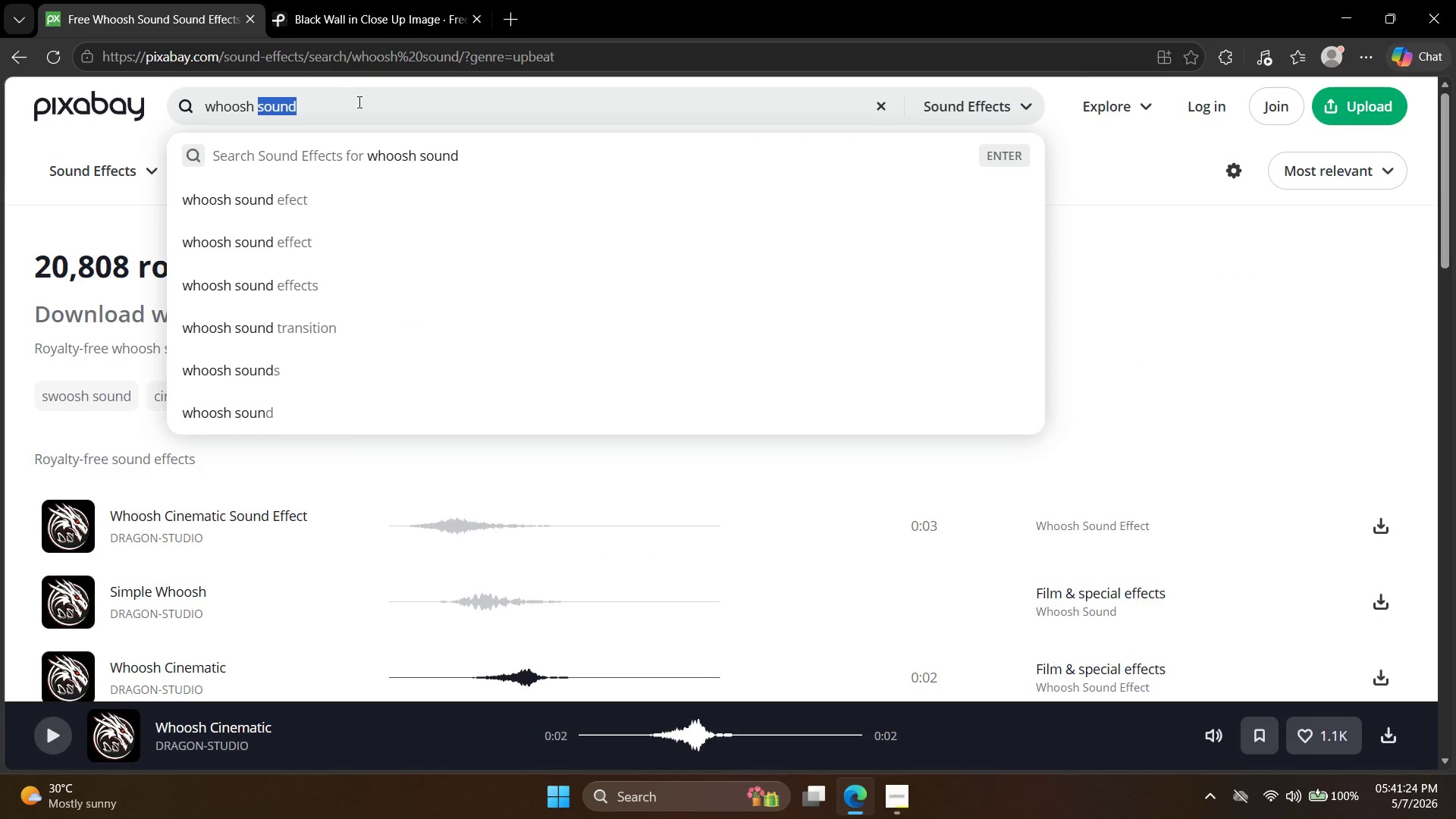 
left_click([364, 109])
 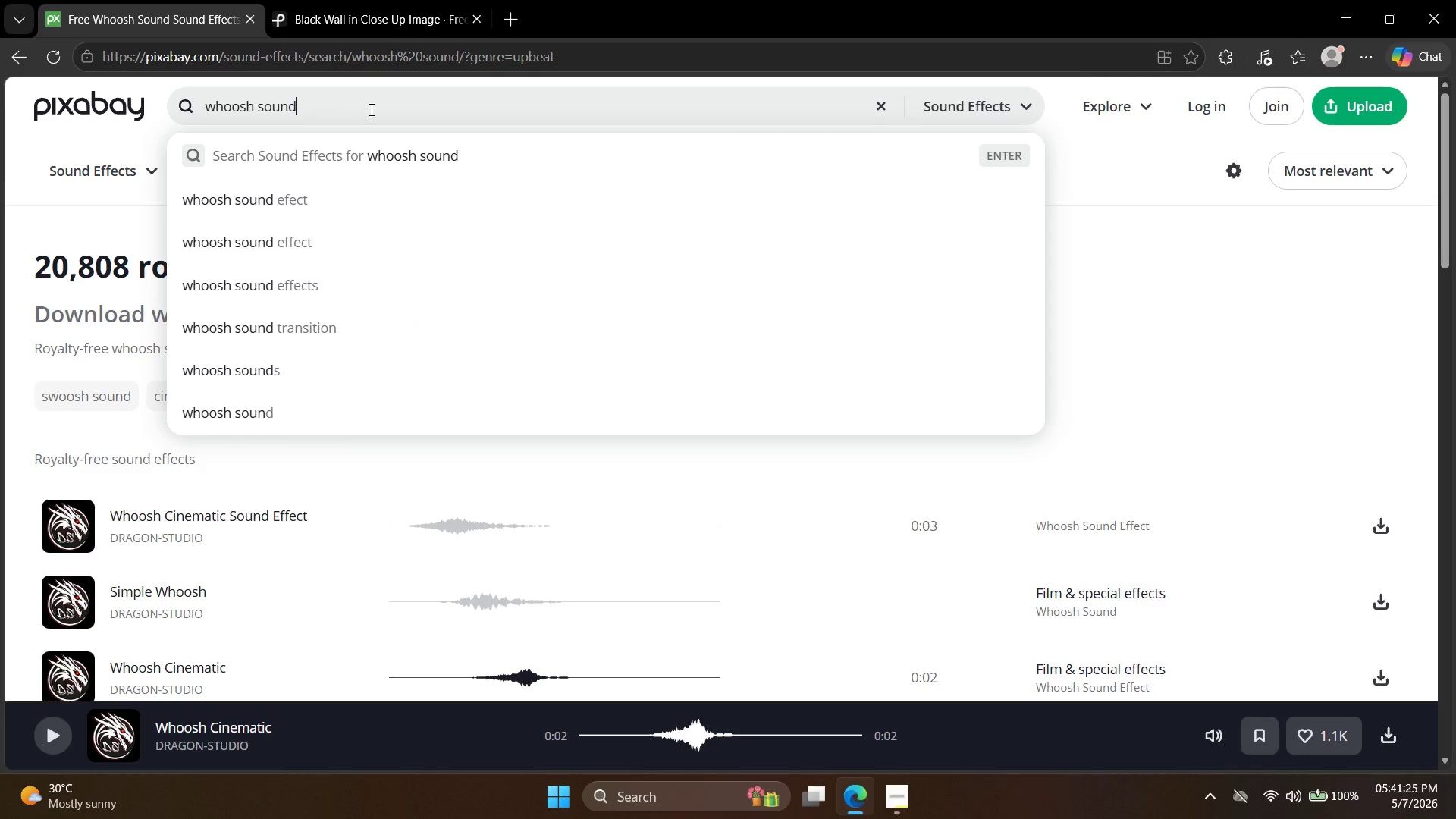 
left_click_drag(start_coordinate=[370, 109], to_coordinate=[170, 99])
 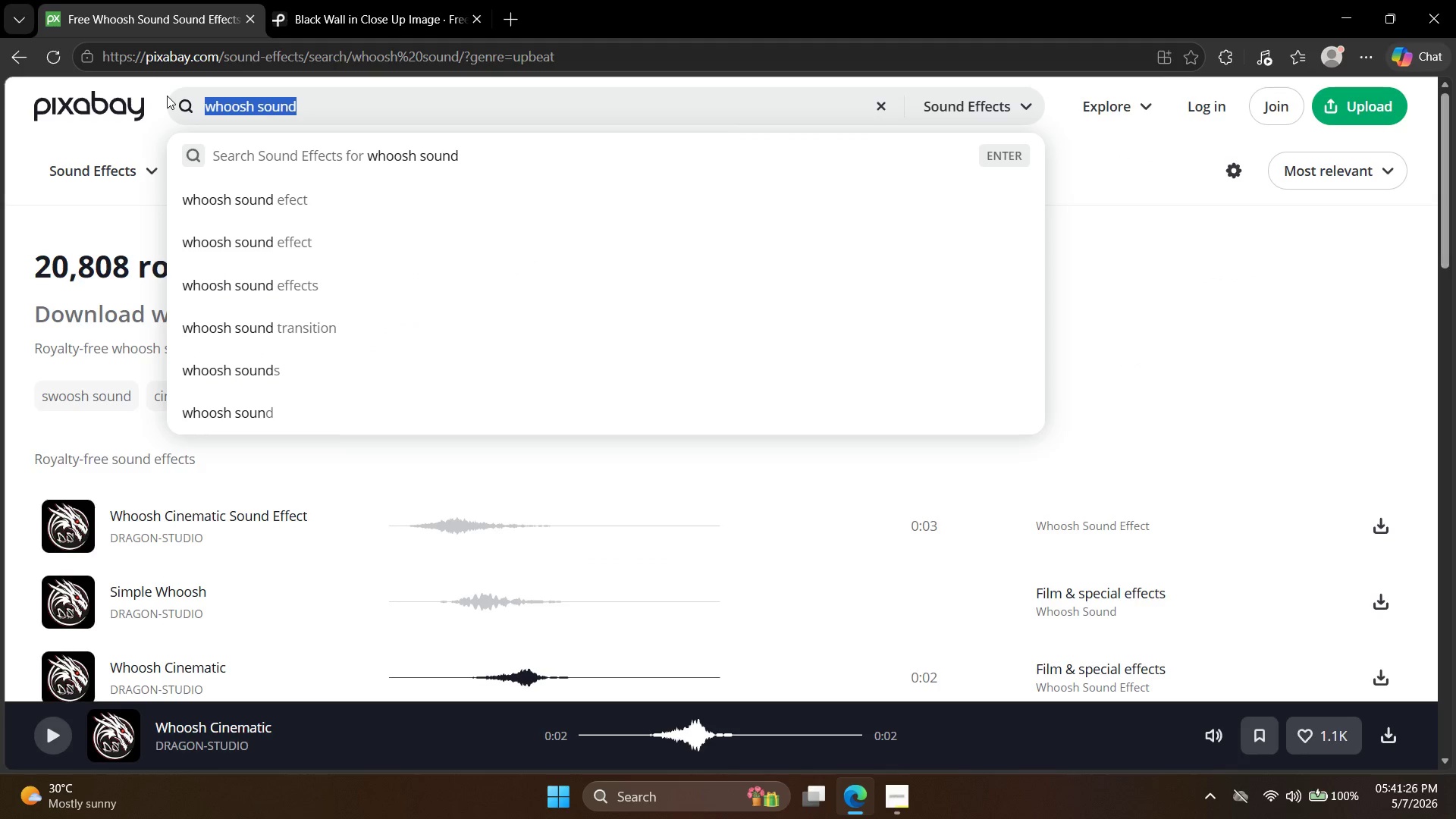 
type(cop)
key(Backspace)
type(mpletion beer)
key(Backspace)
type(p sound)
 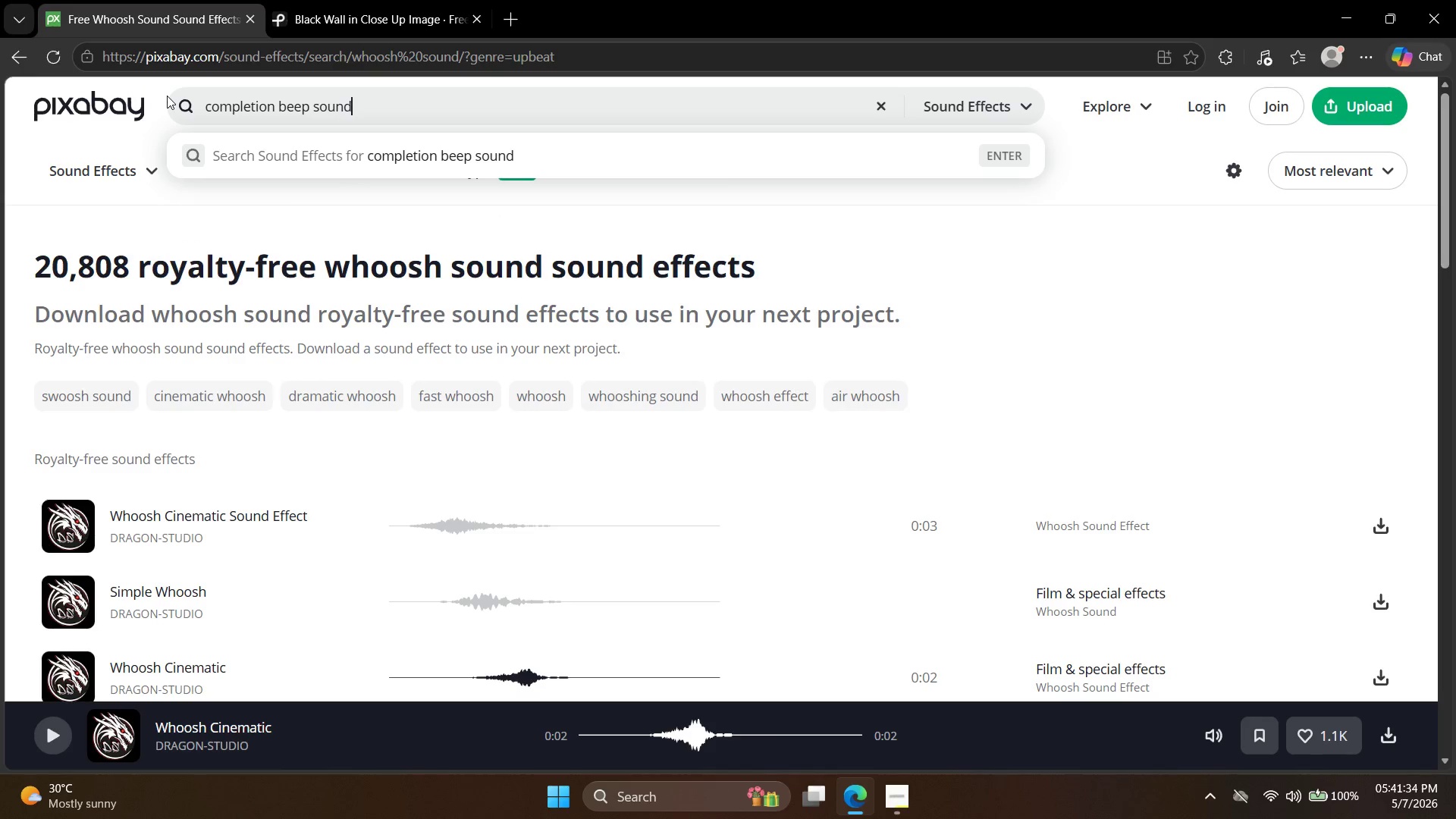 
key(Enter)
 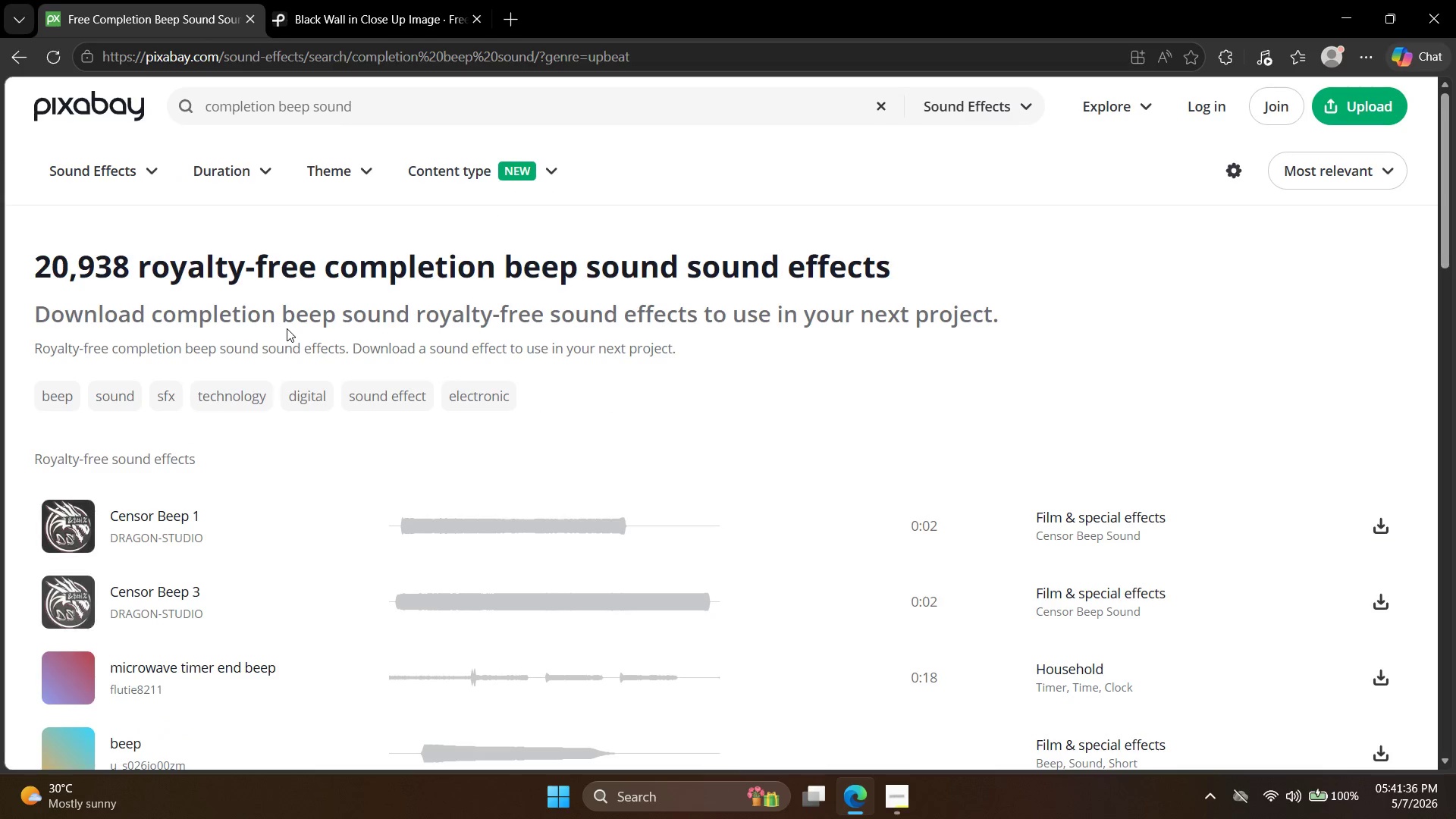 
scroll: coordinate [356, 315], scroll_direction: down, amount: 2.0
 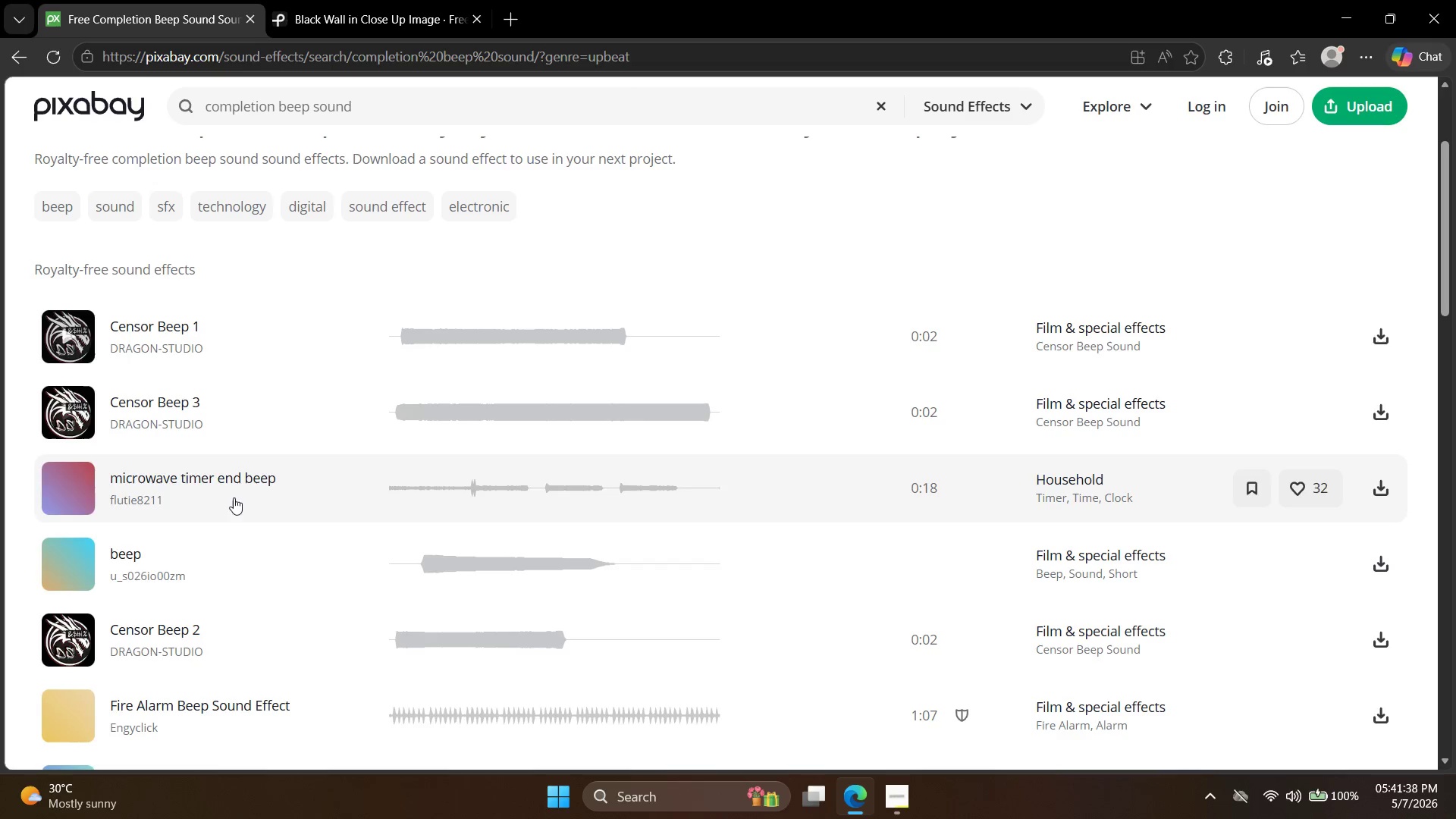 
mouse_move([71, 581])
 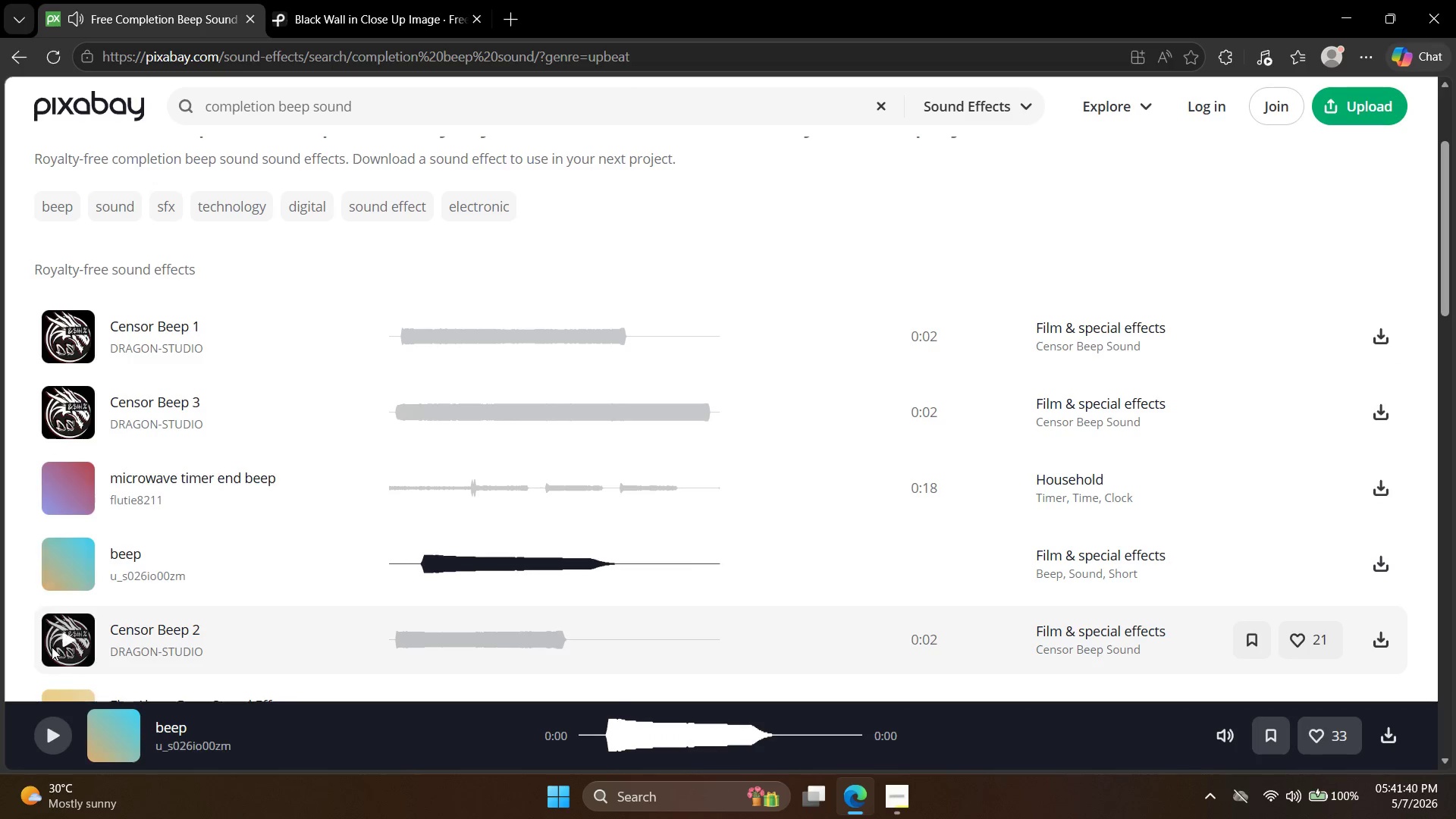 
left_click([52, 648])
 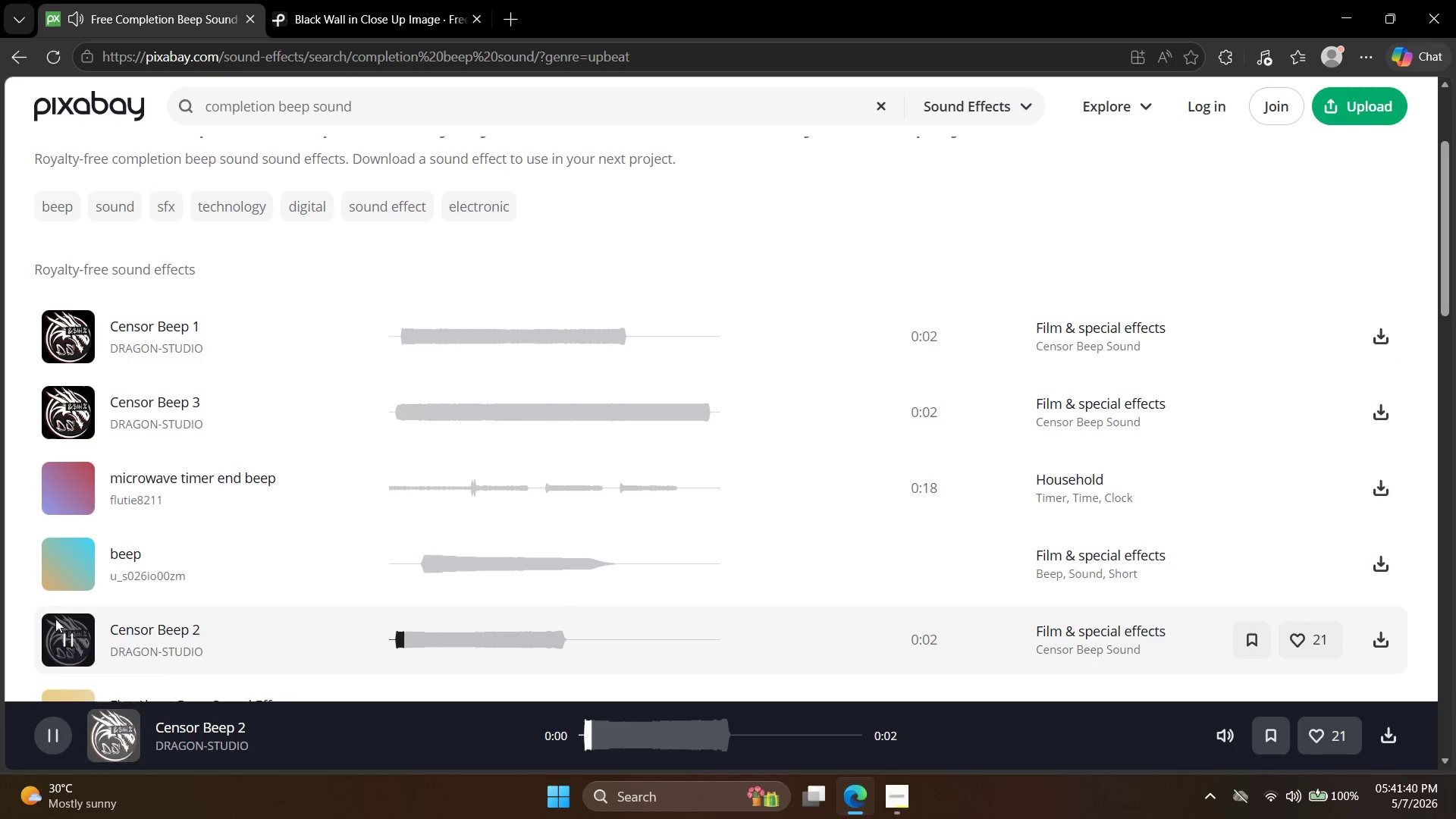 
scroll: coordinate [66, 548], scroll_direction: down, amount: 1.0
 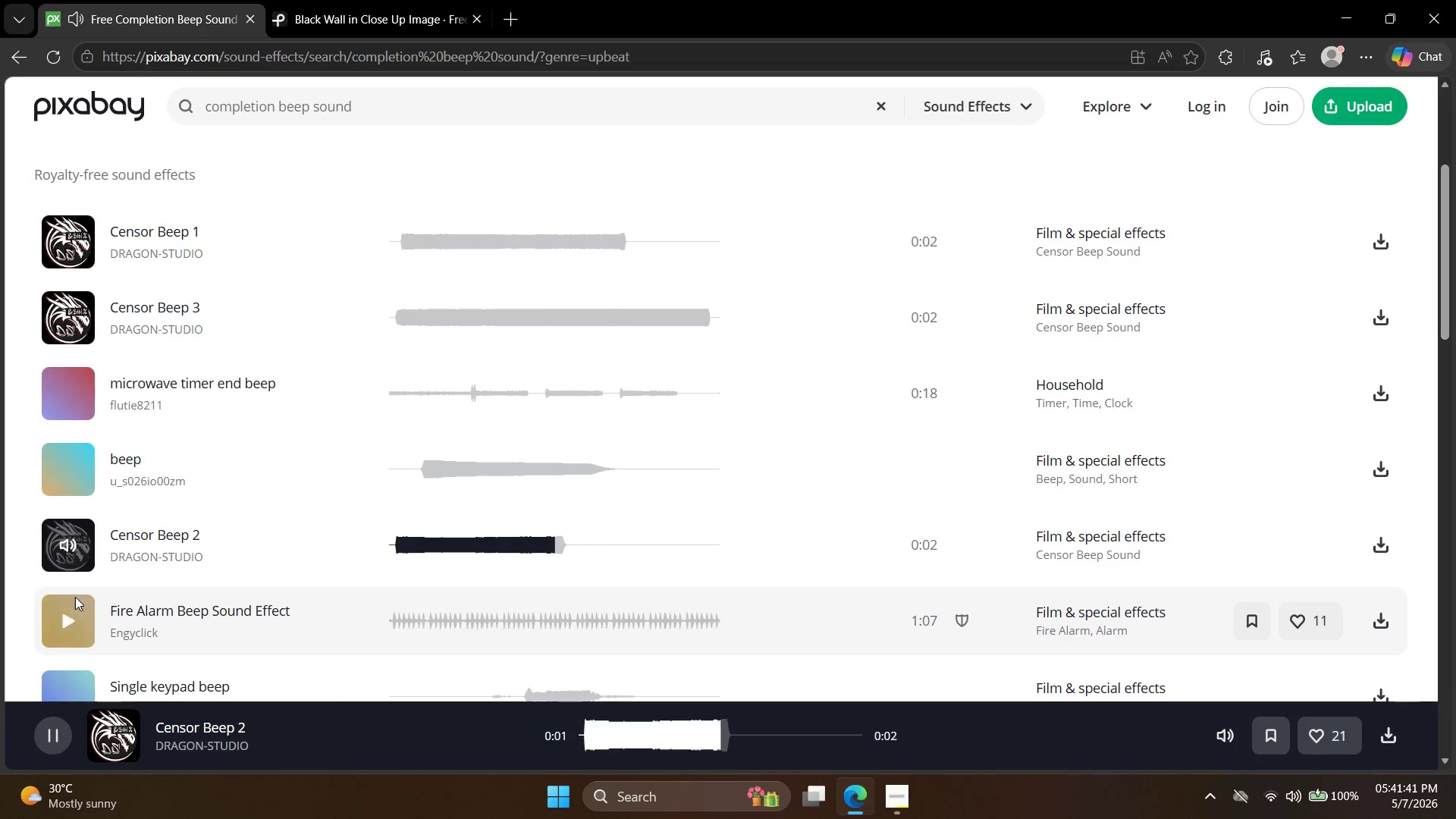 
left_click([58, 485])
 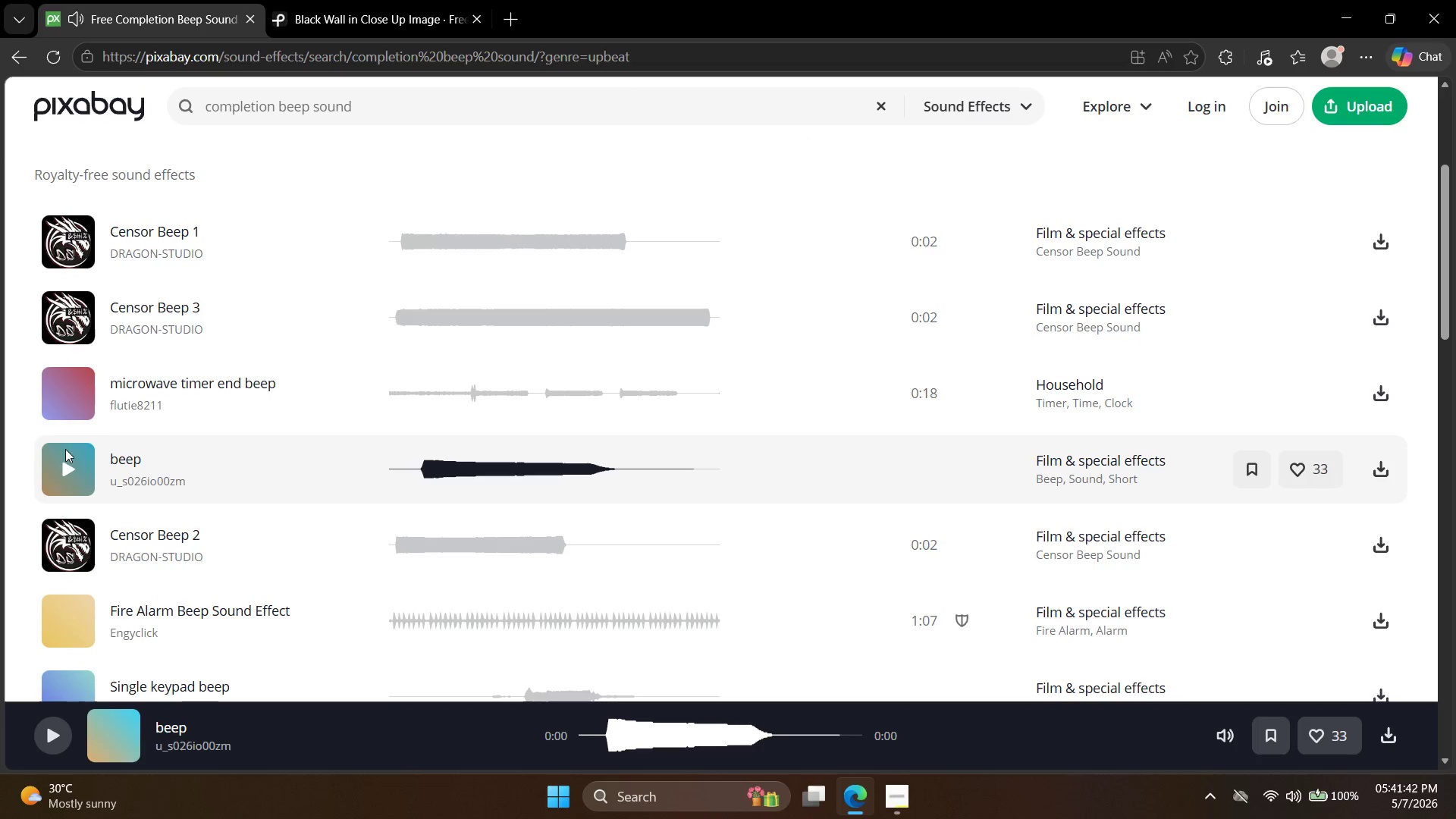 
scroll: coordinate [67, 449], scroll_direction: down, amount: 3.0
 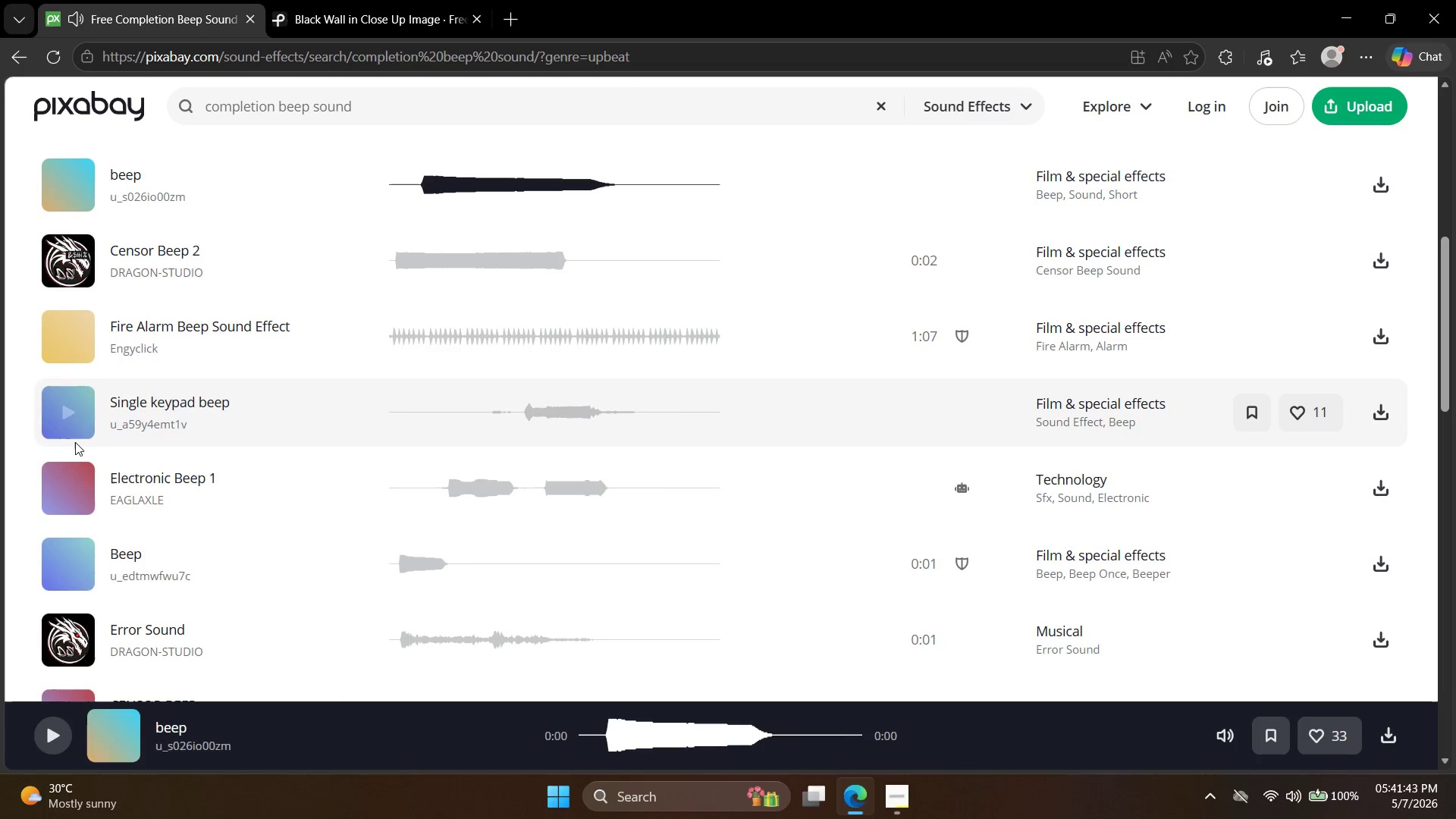 
left_click([72, 422])
 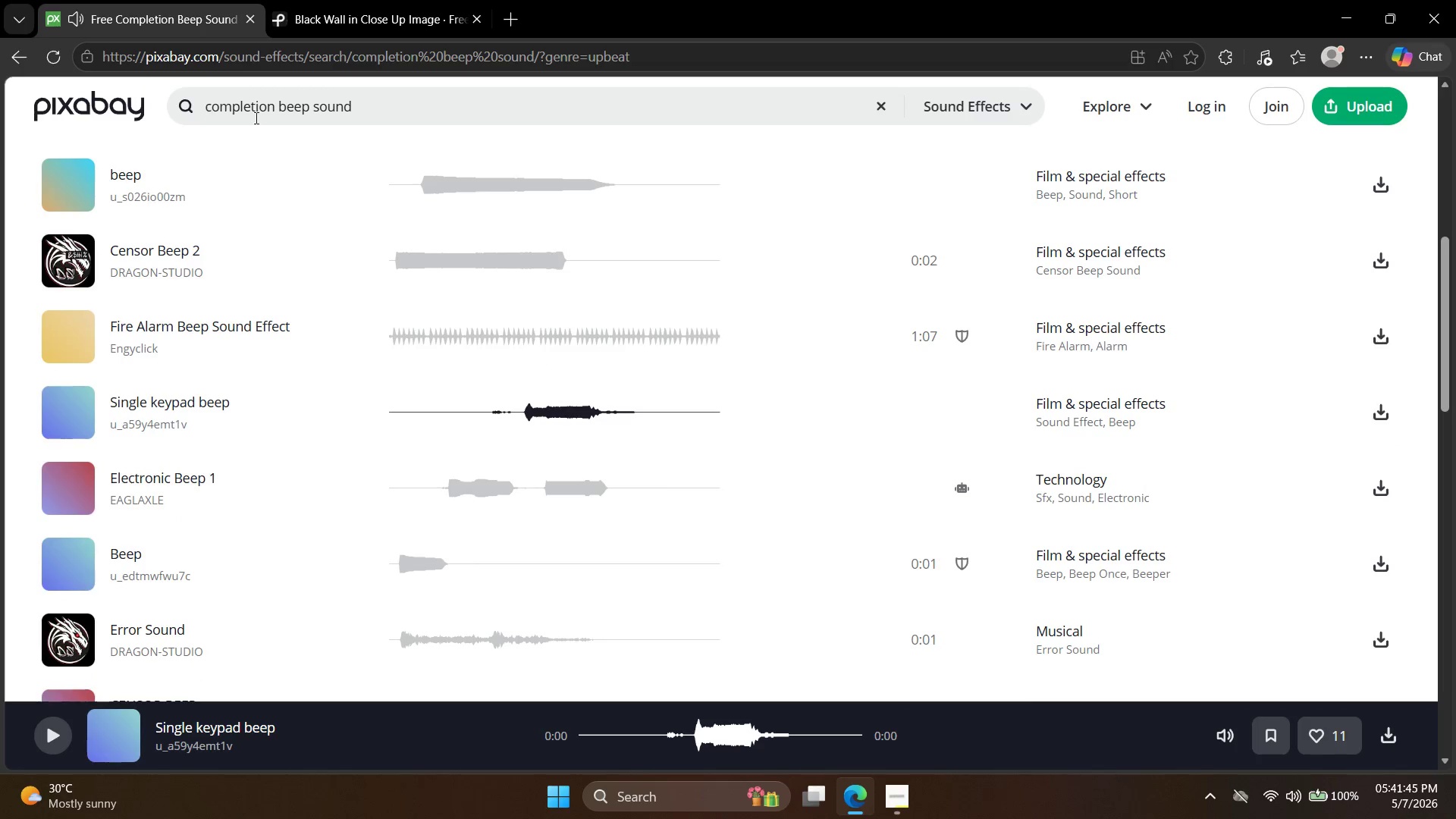 
double_click([257, 112])
 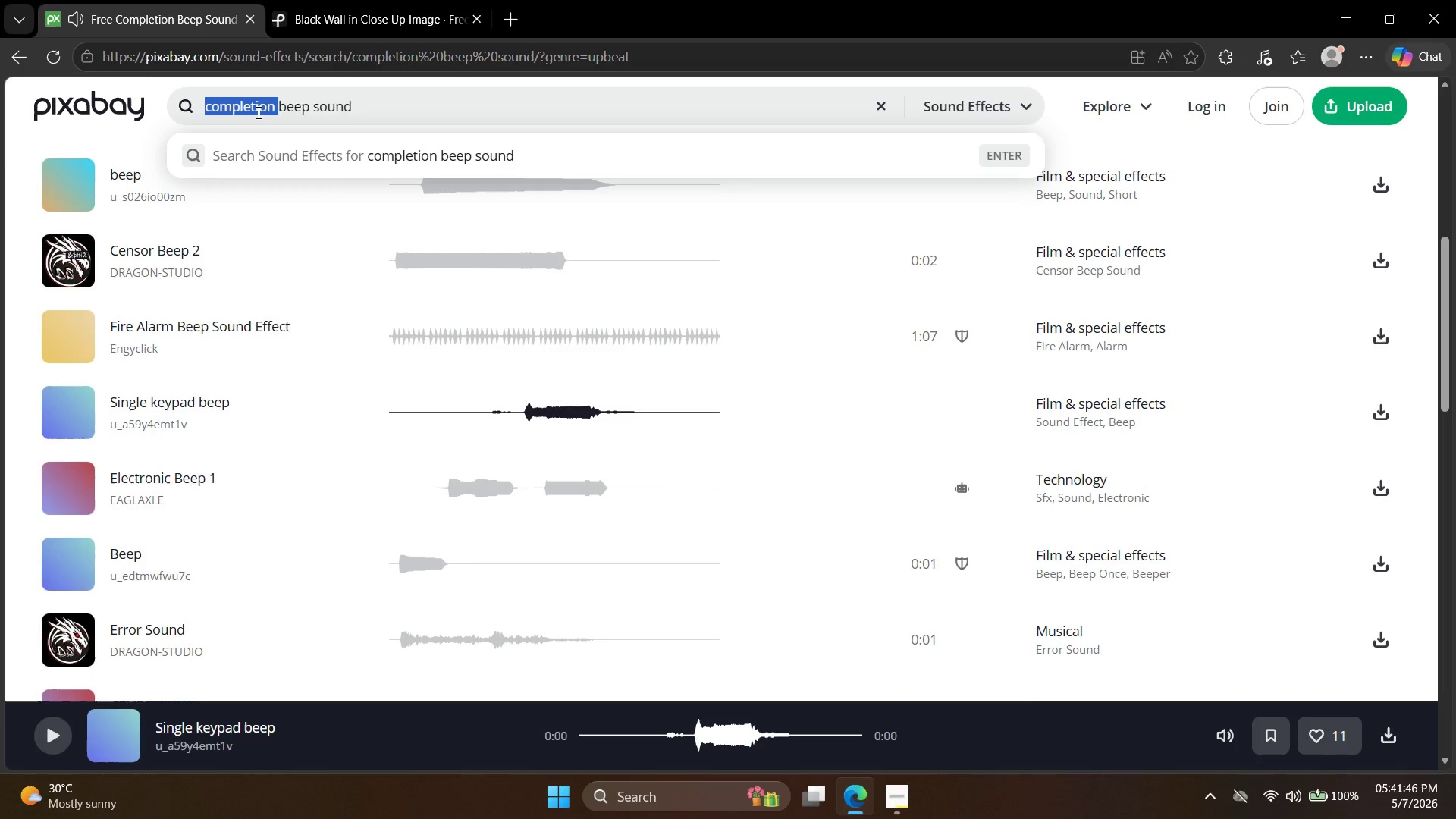 
triple_click([257, 112])
 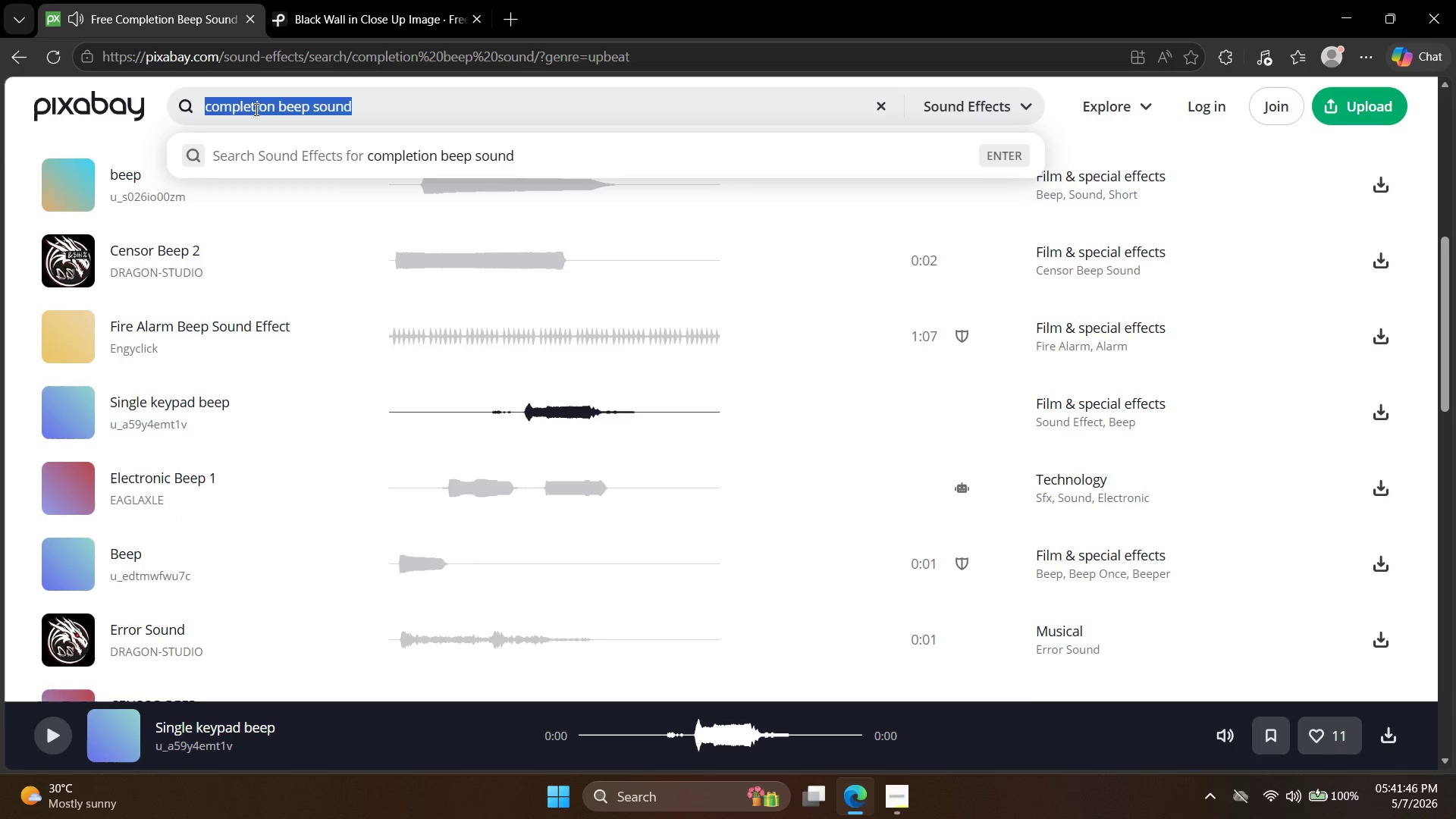 
triple_click([255, 109])
 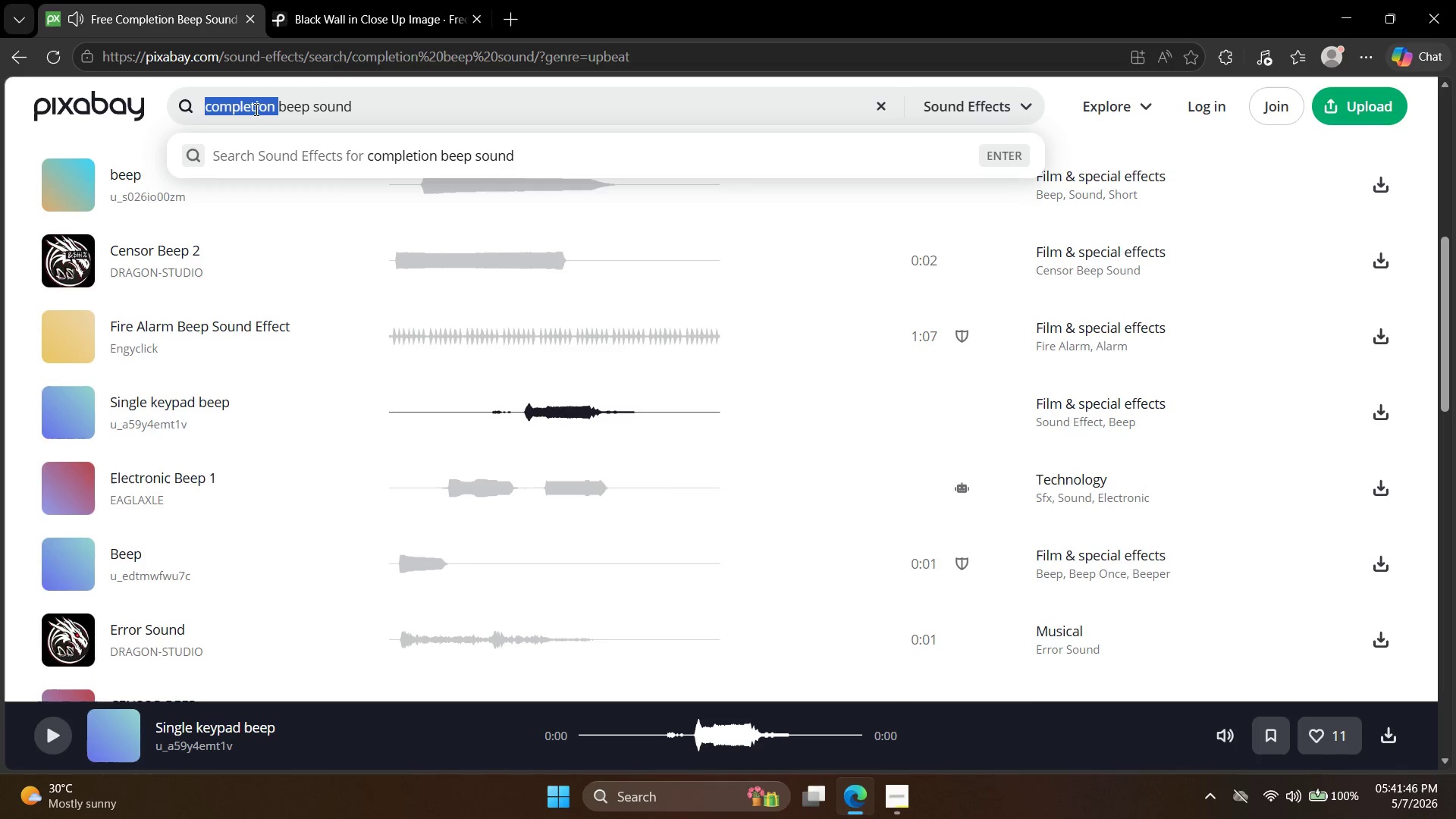 
triple_click([255, 109])
 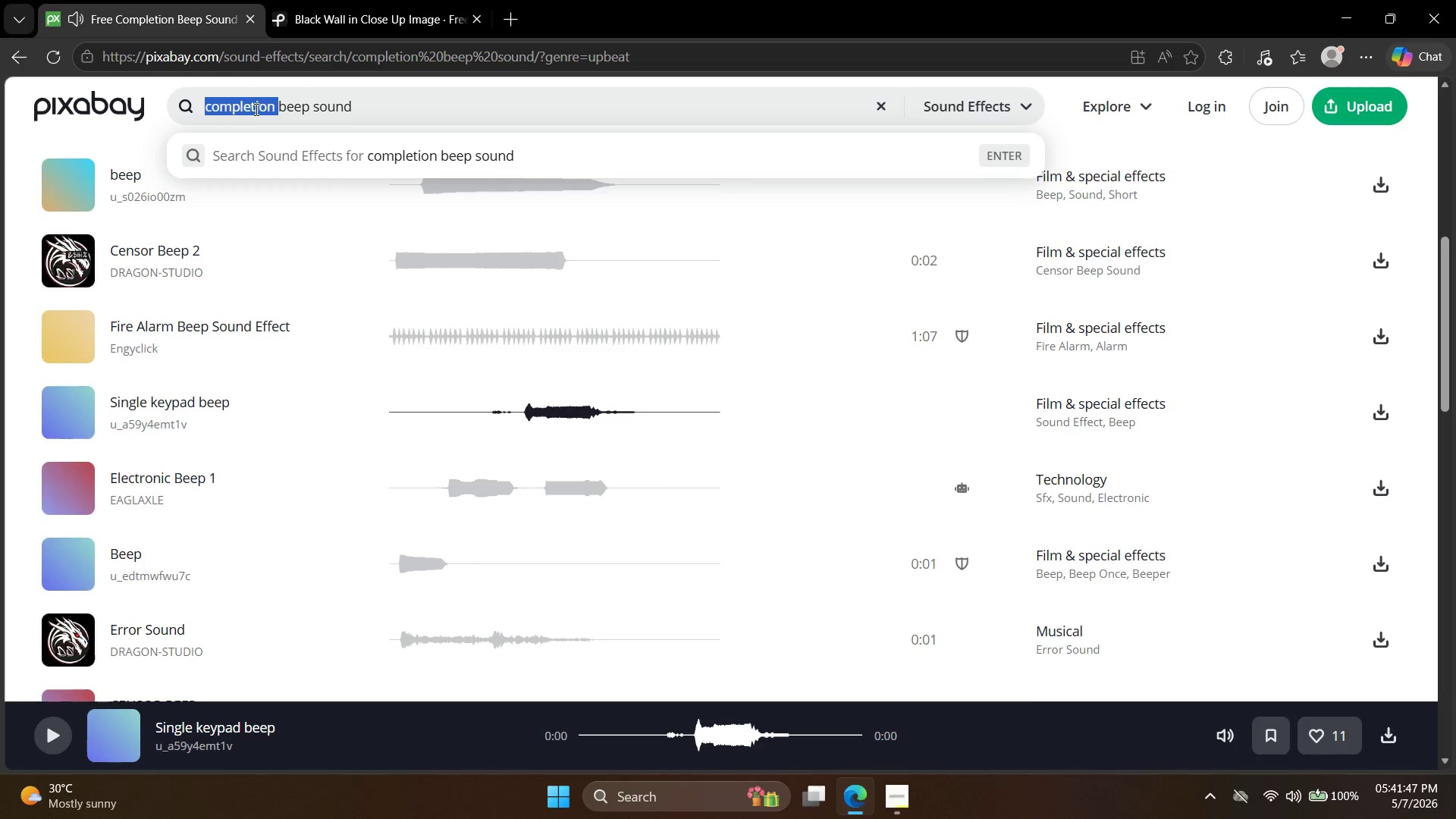 
type(finish )
 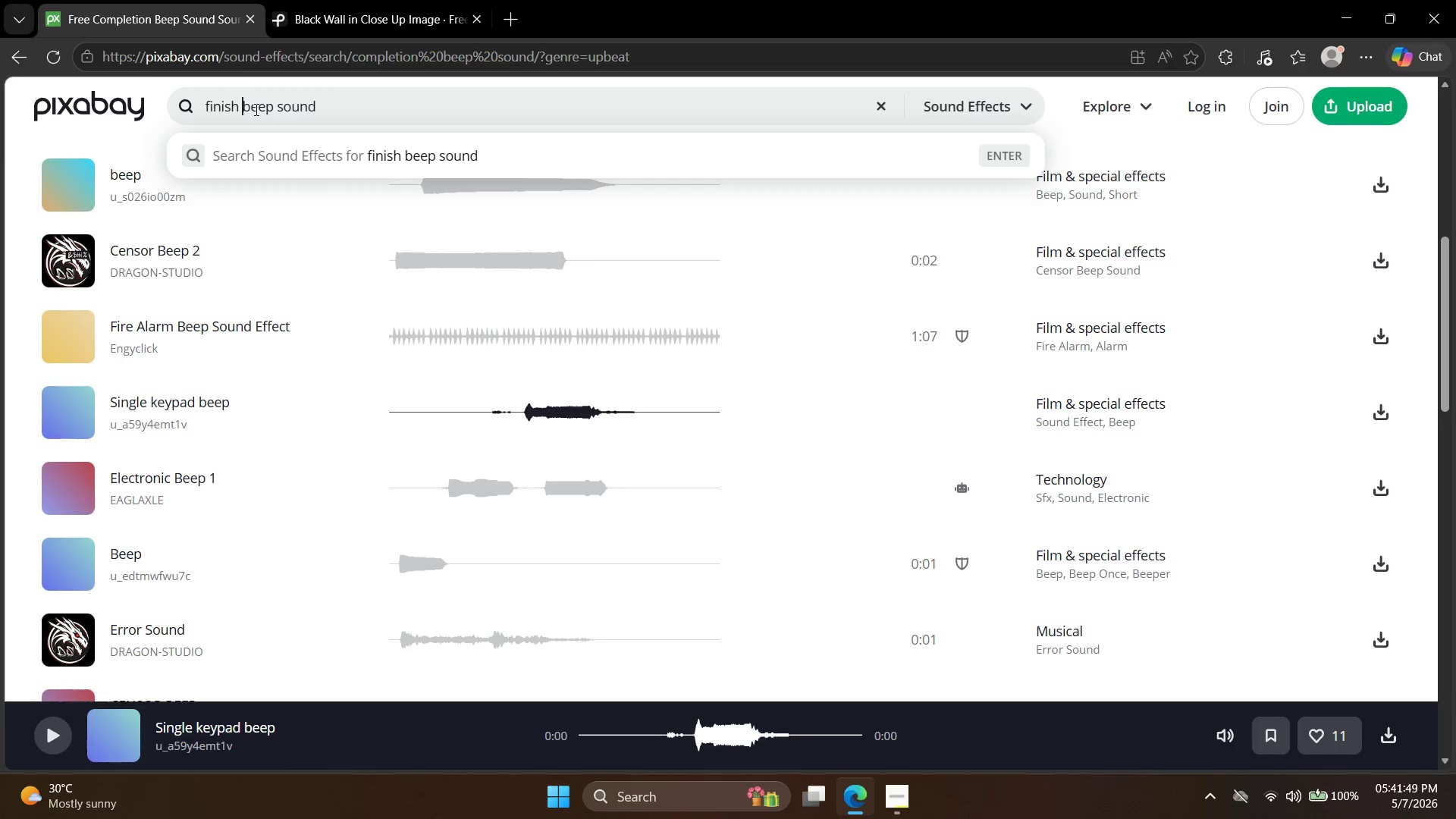 
key(Enter)
 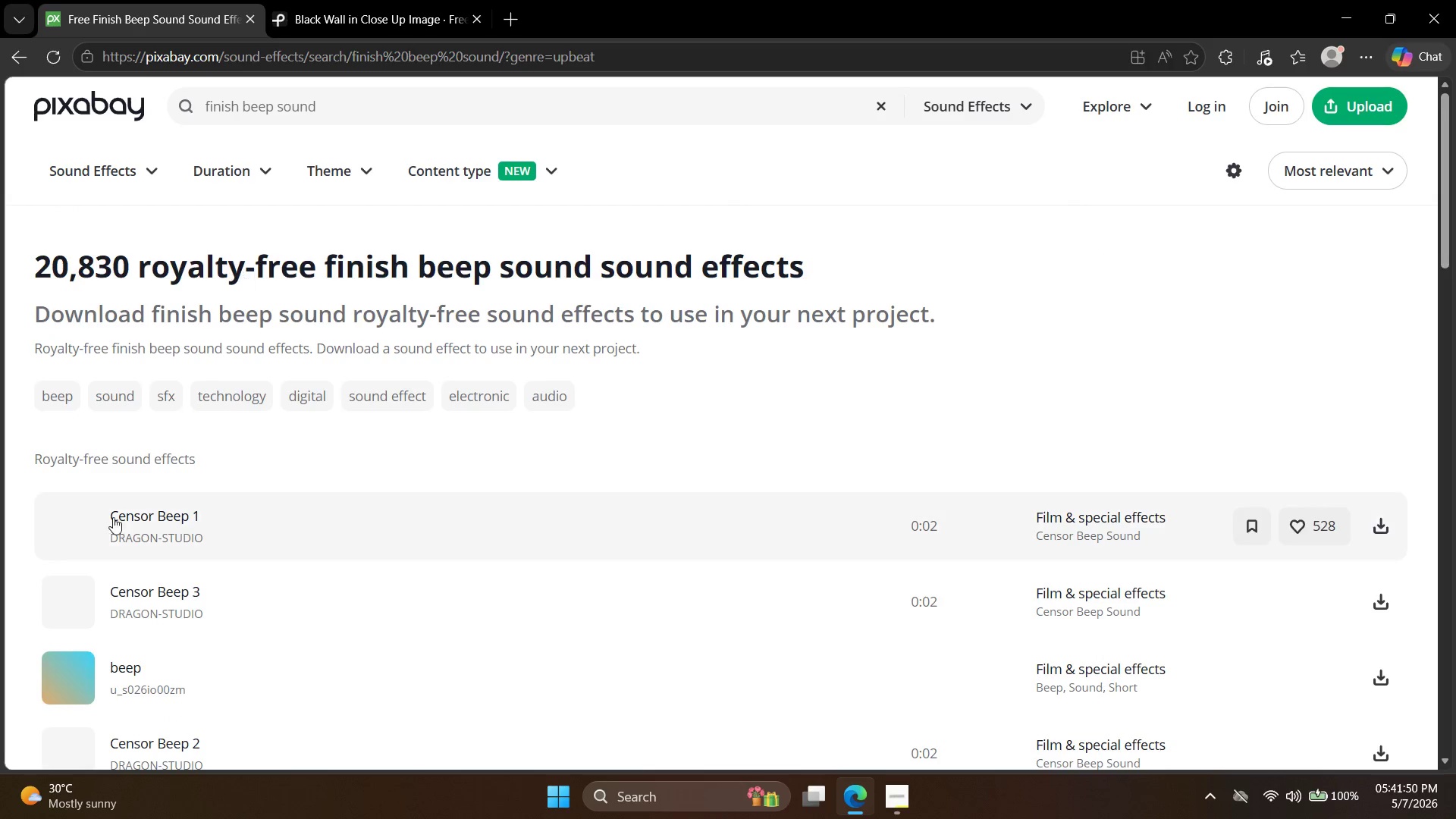 
left_click([66, 537])
 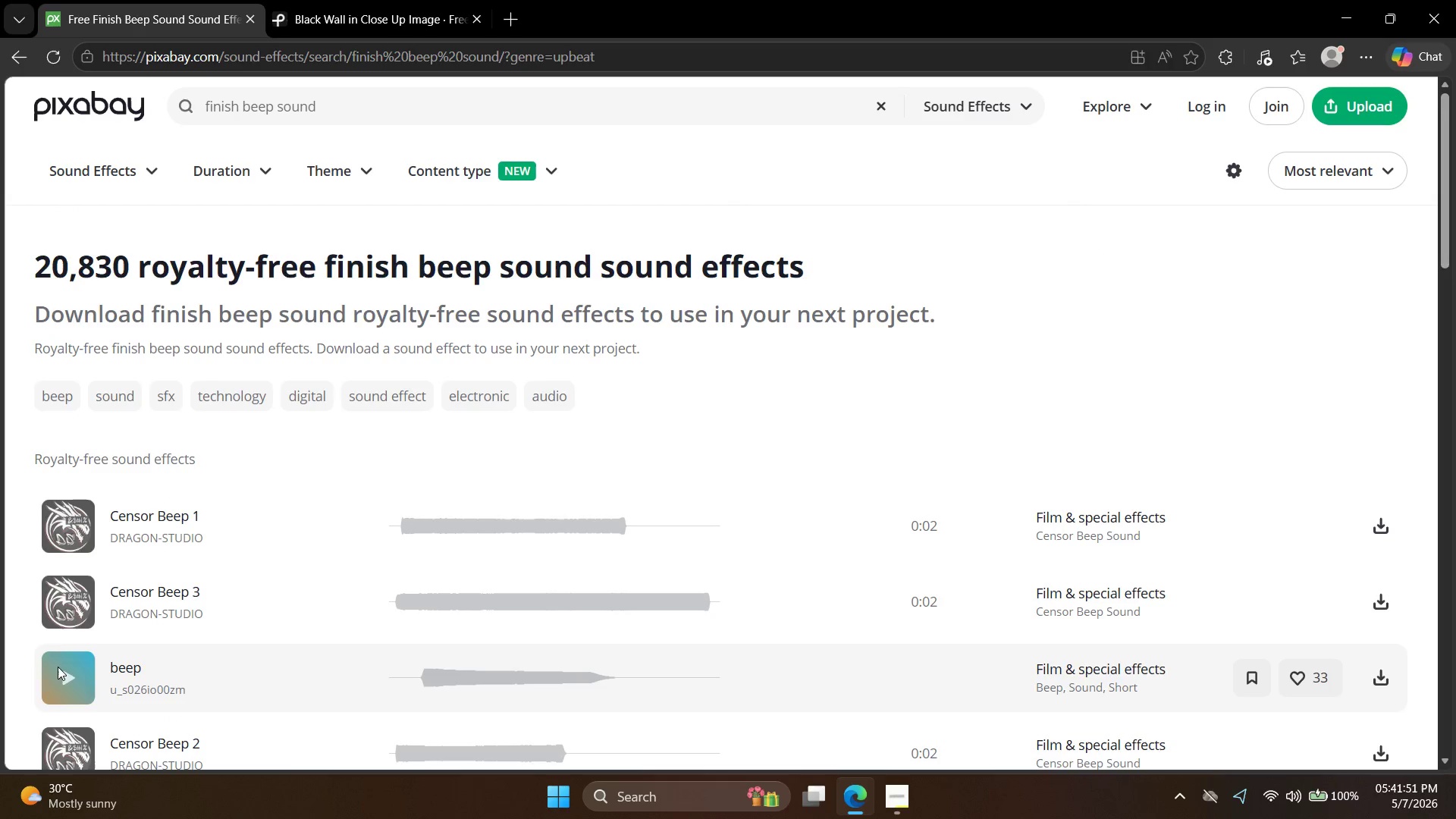 
left_click([64, 637])
 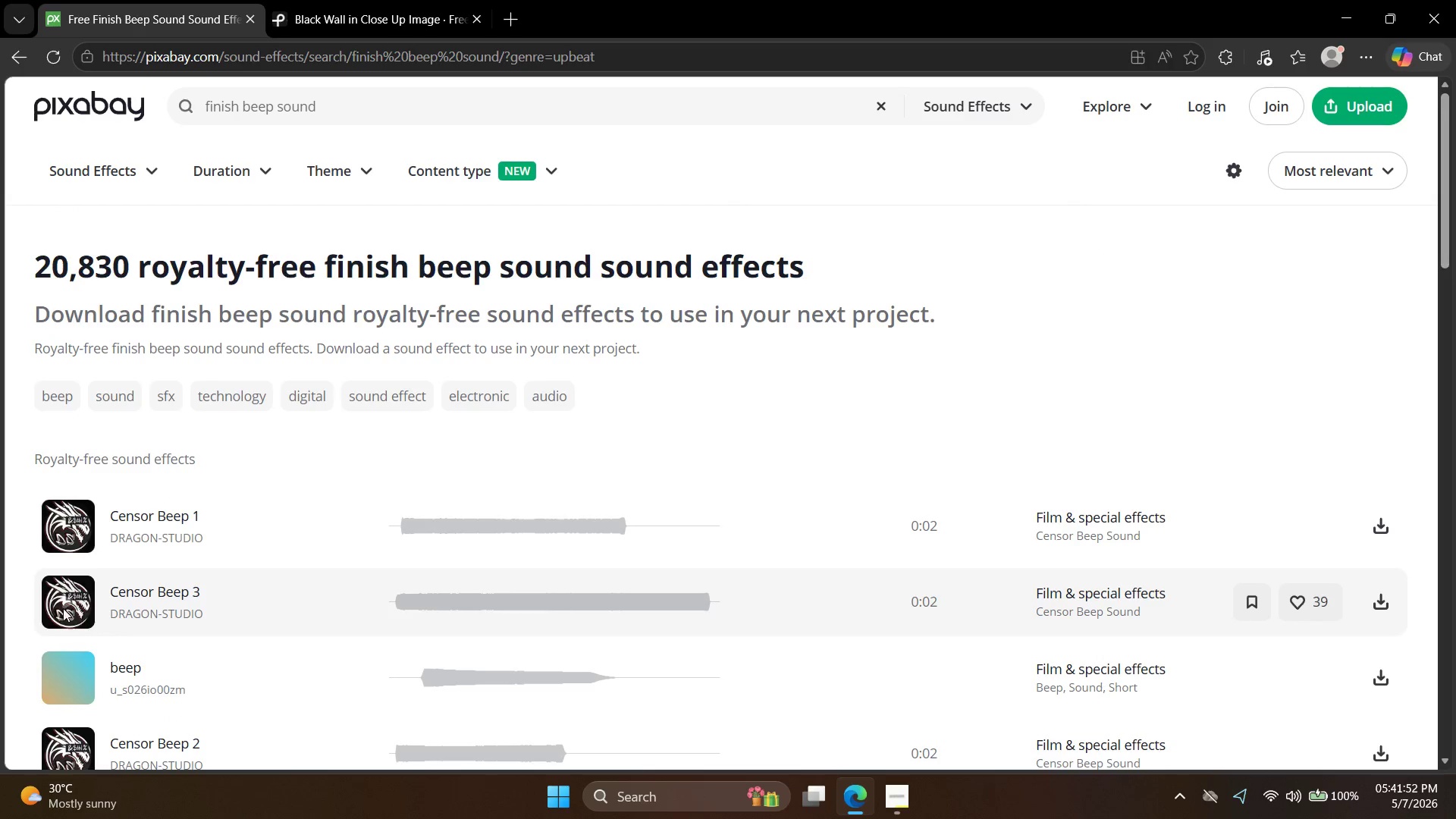 
scroll: coordinate [72, 557], scroll_direction: down, amount: 4.0
 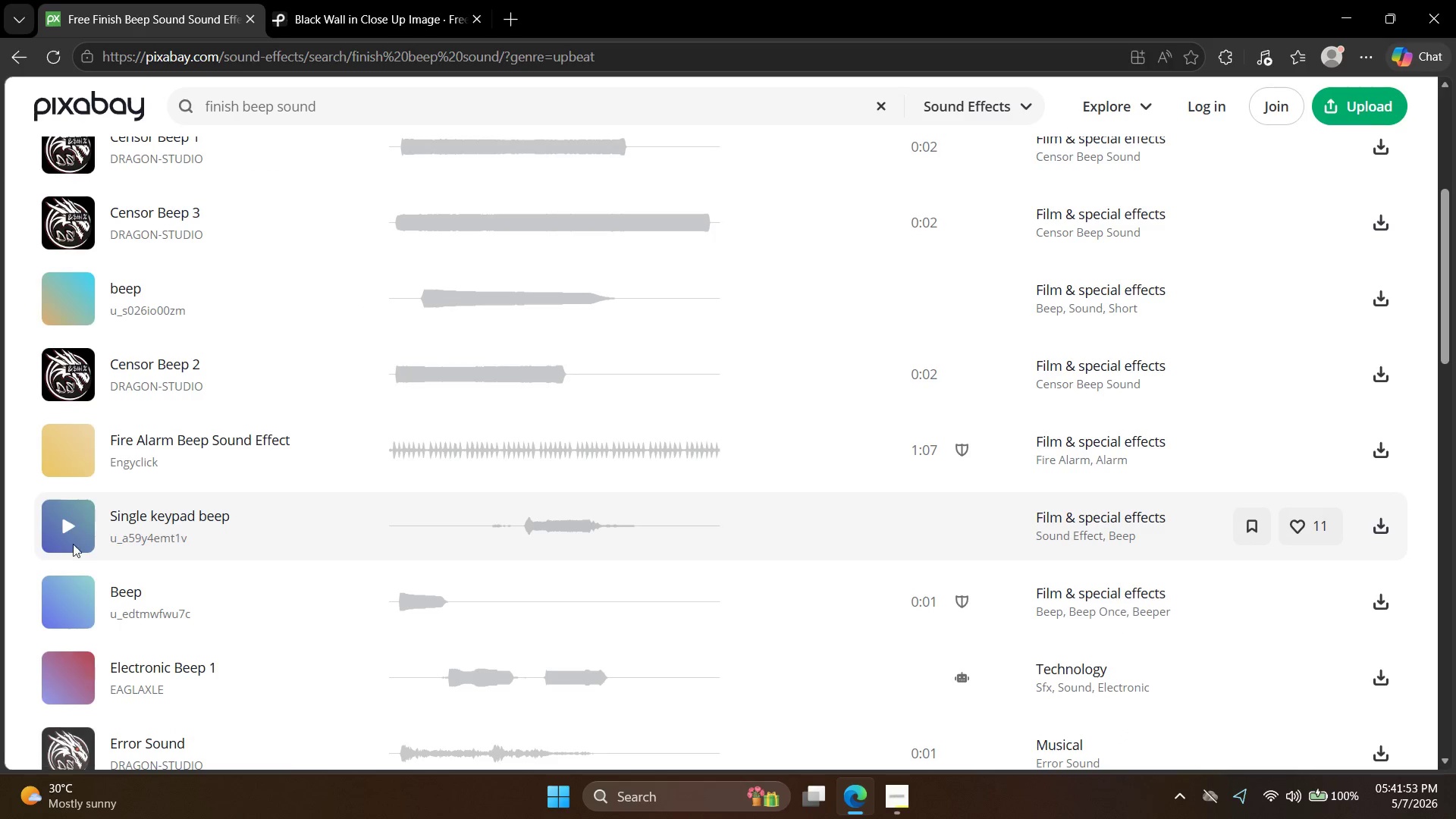 
left_click([71, 532])
 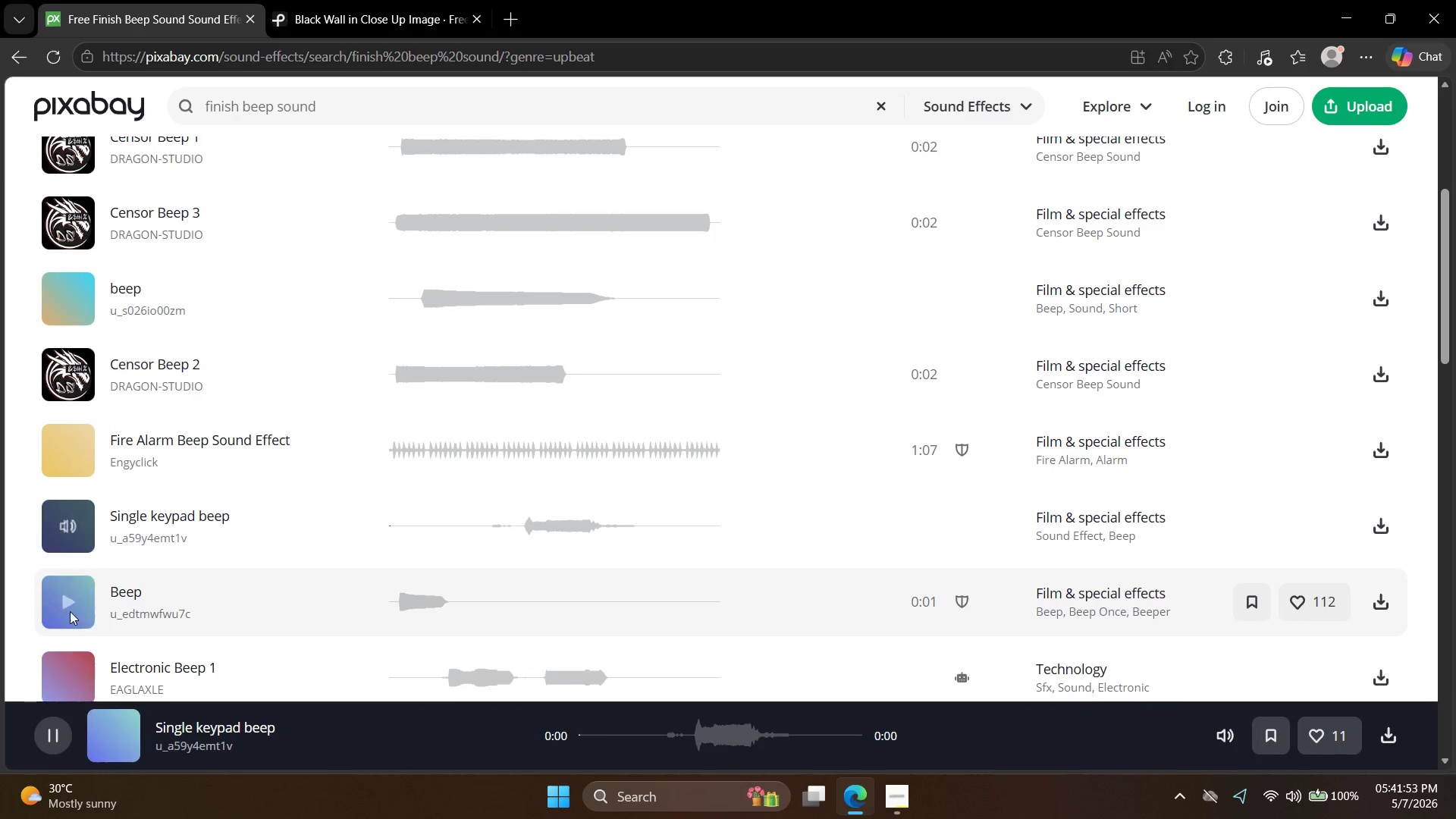 
left_click([70, 604])
 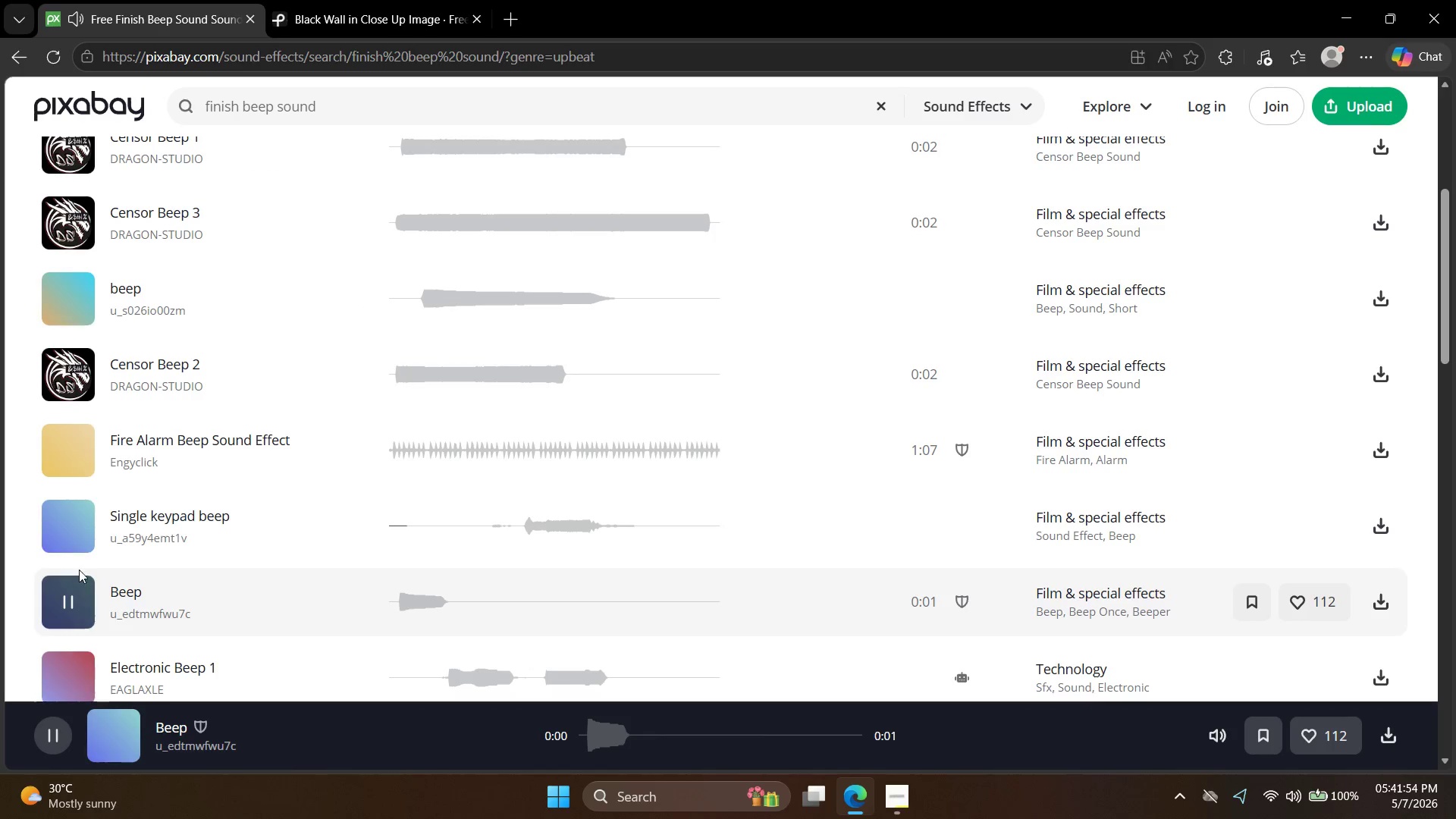 
scroll: coordinate [78, 547], scroll_direction: down, amount: 2.0